 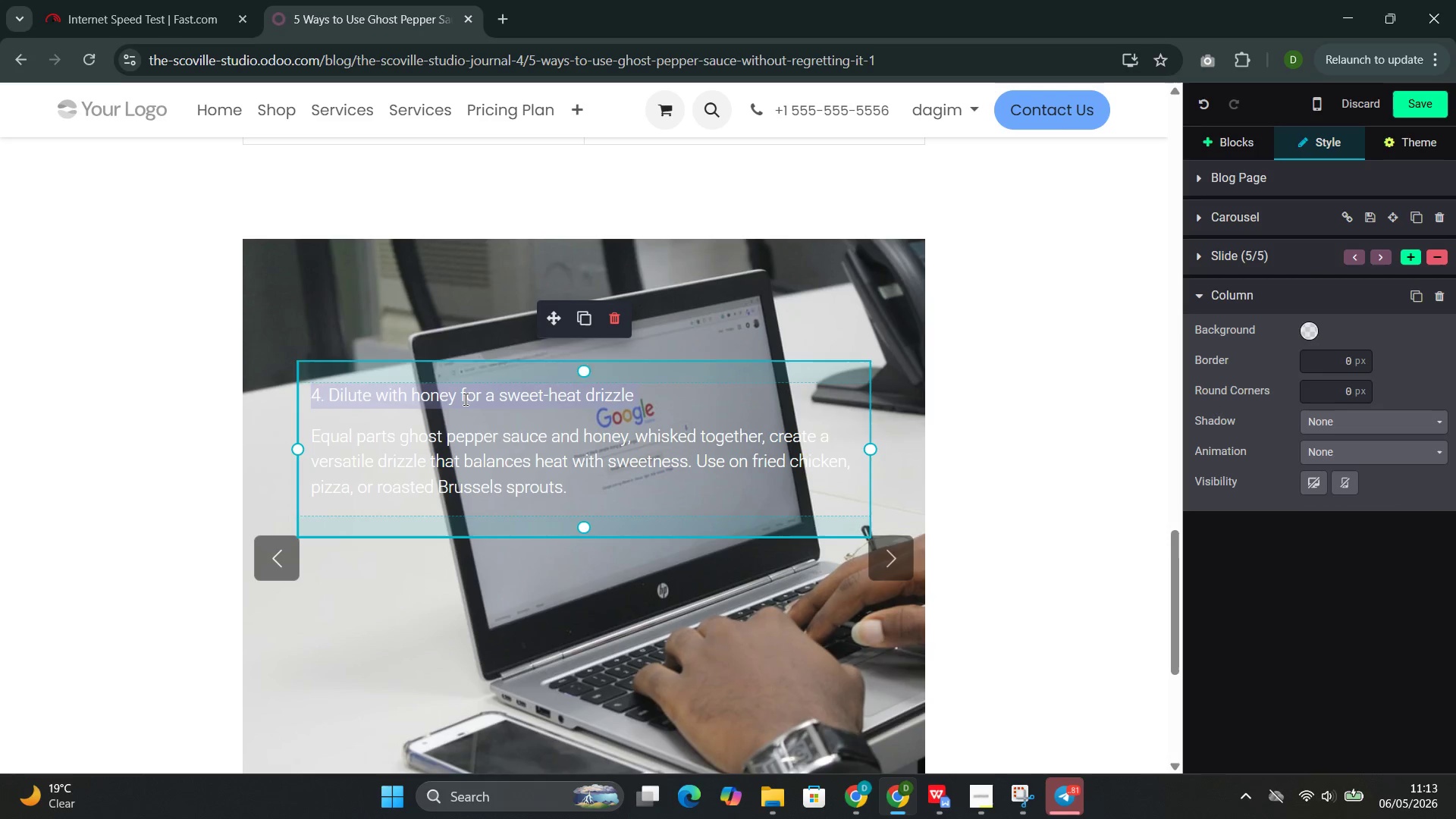 
triple_click([464, 399])
 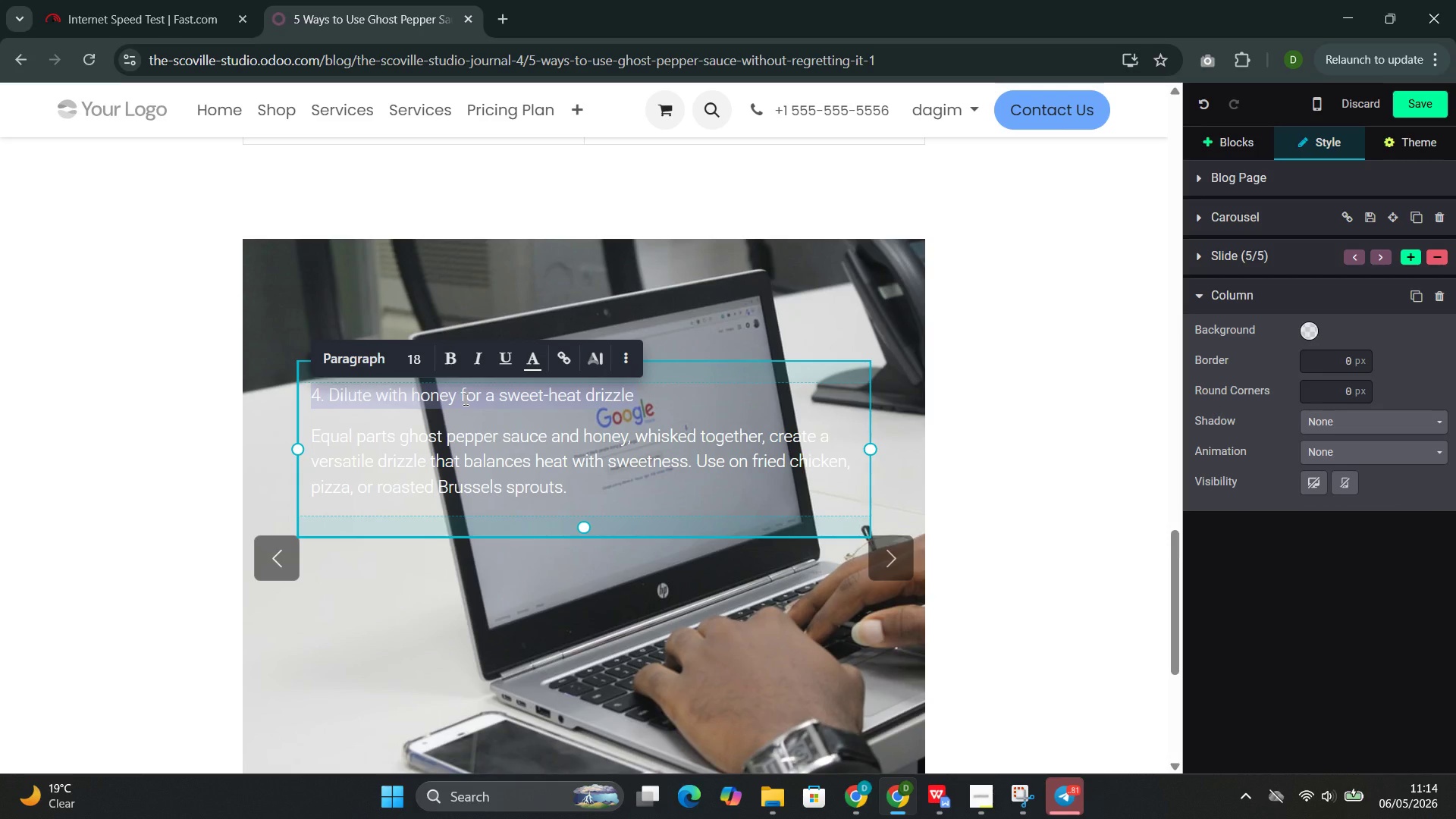 
wait(6.3)
 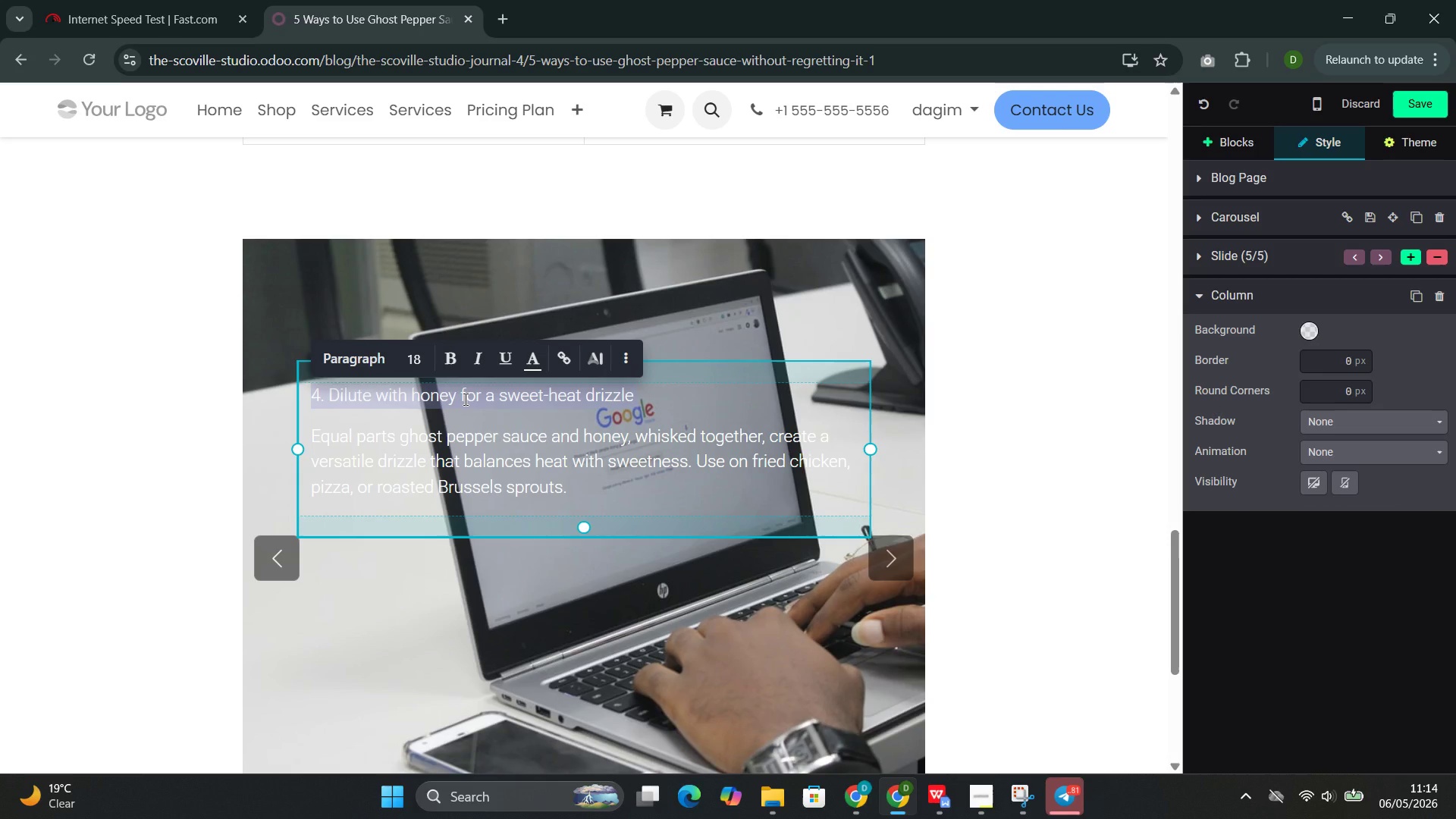 
type(A)
key(Backspace)
type(5. Add )
 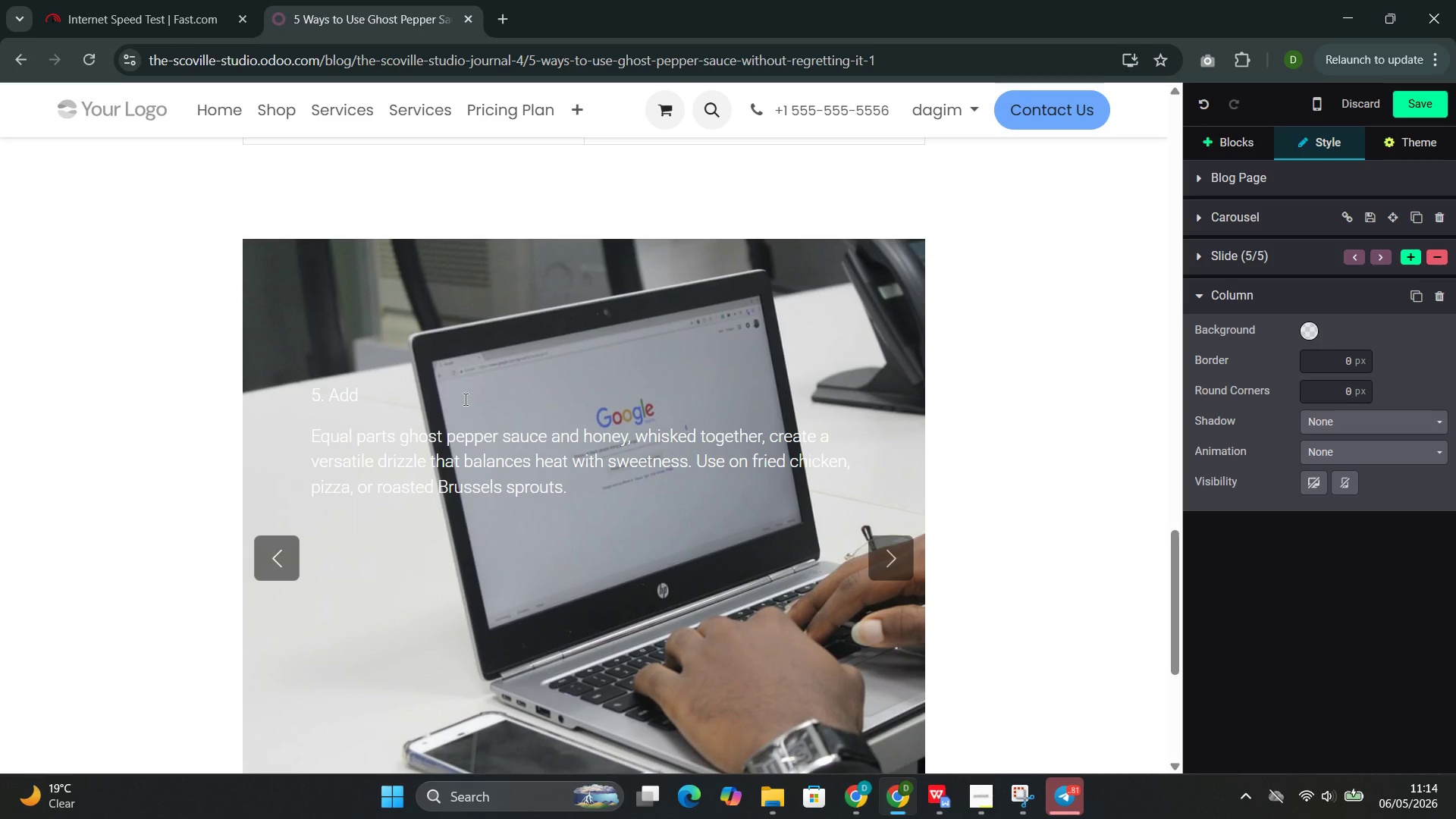 
type(a sib)
key(Backspace)
type(n)
 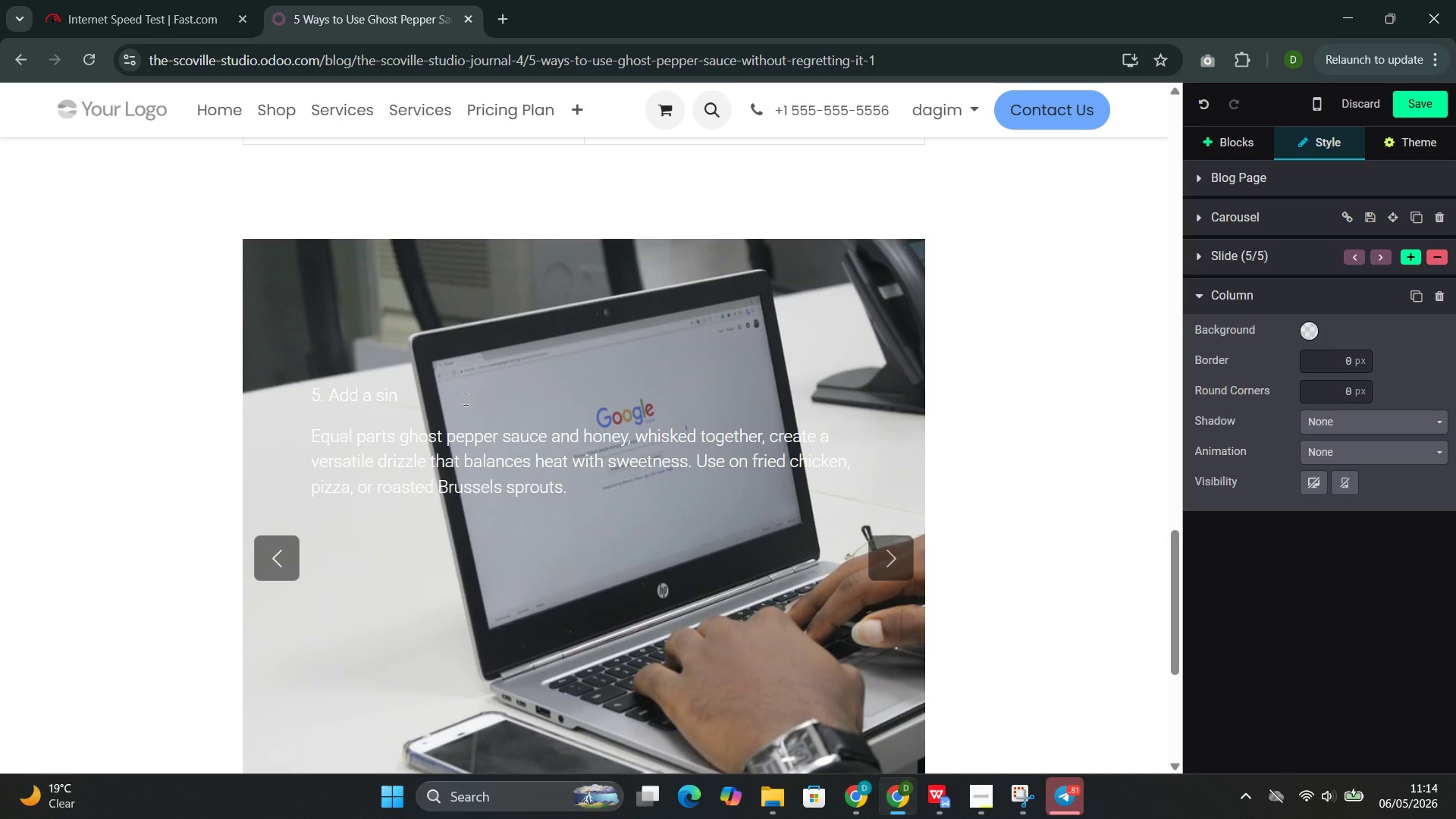 
type(gle drop to cocktails)
 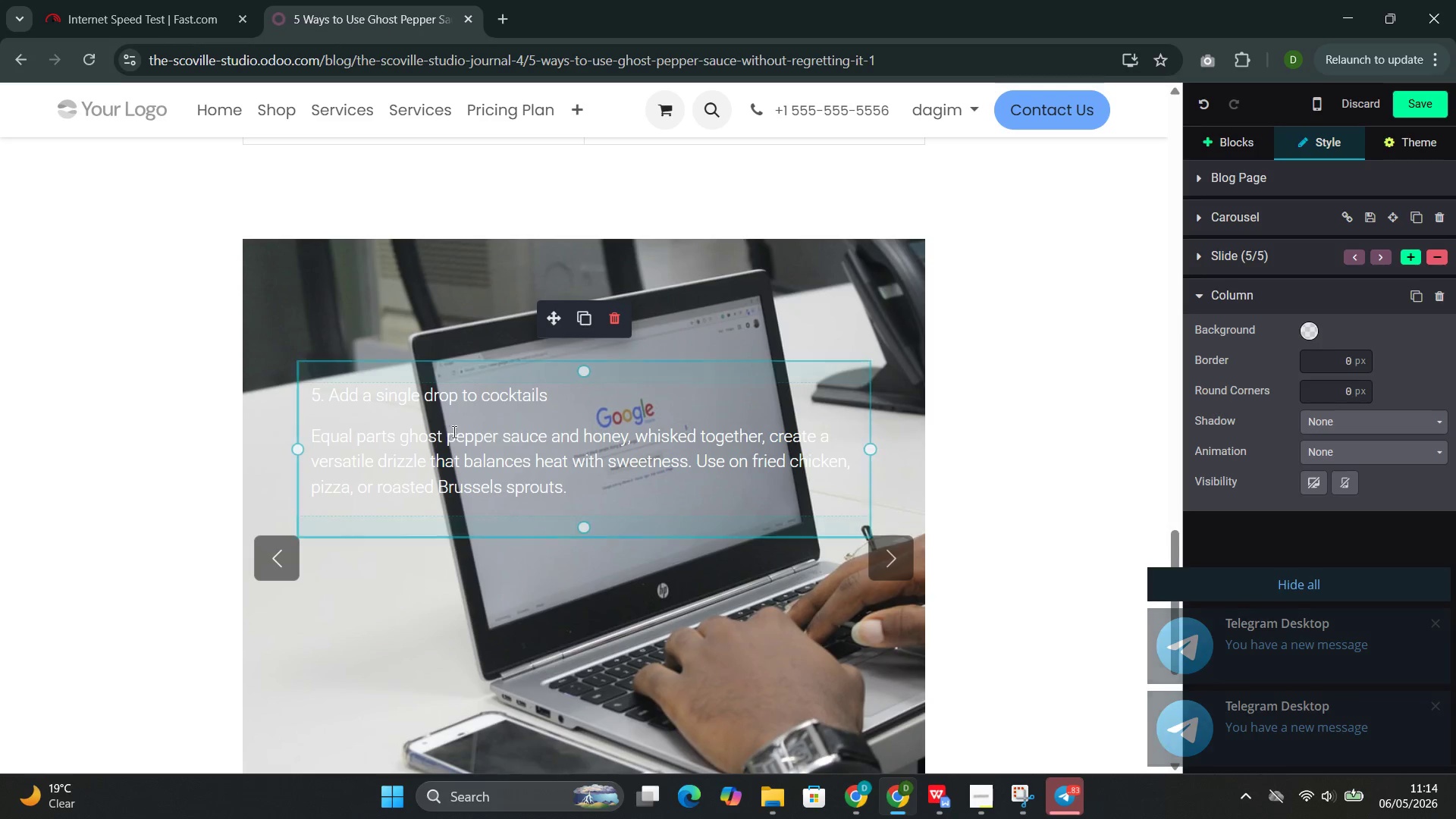 
double_click([447, 442])
 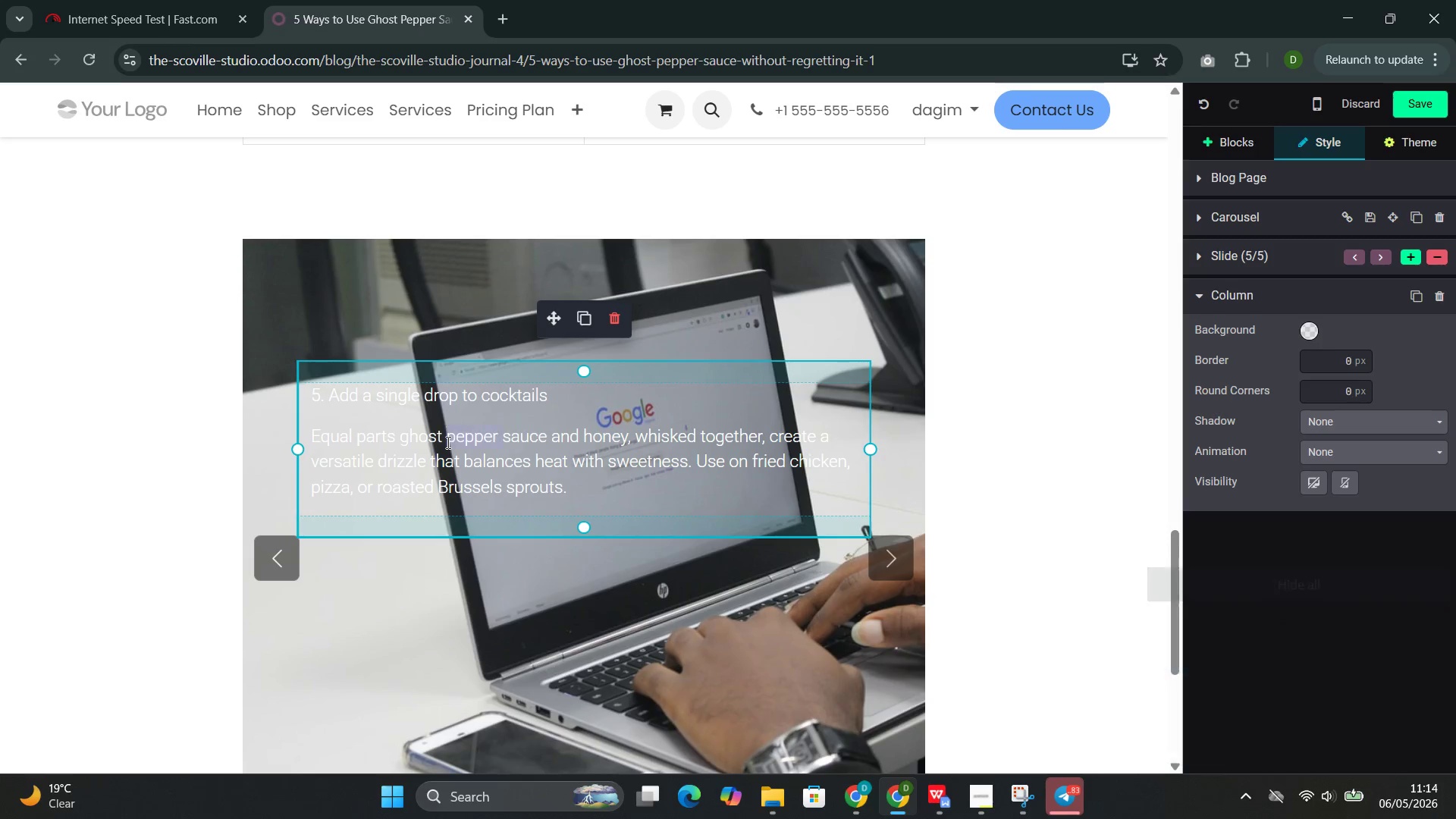 
triple_click([447, 442])
 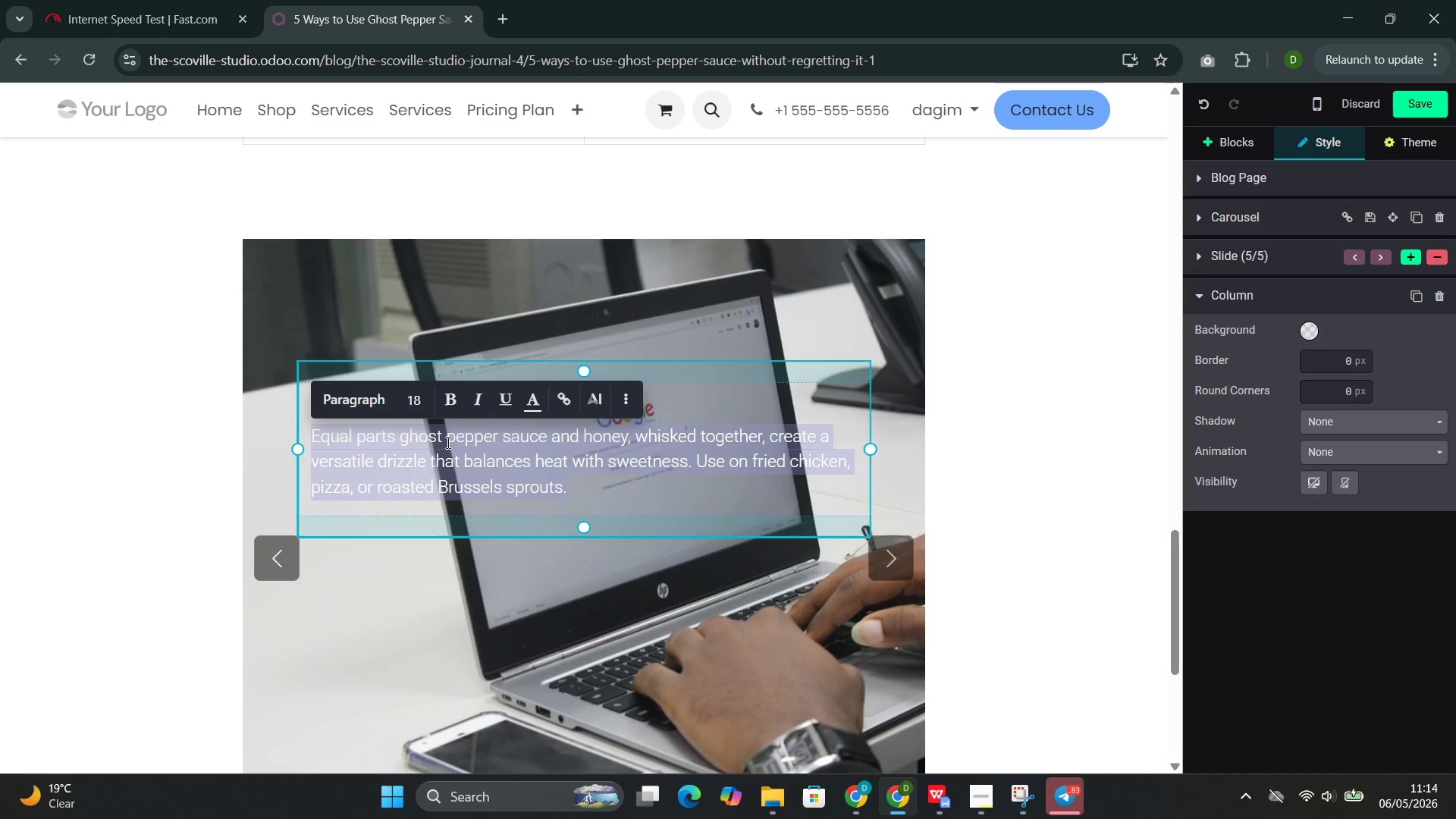 
type(One dro[ )
key(Backspace)
key(Backspace)
type(p of ghost pepper sauce in a Bloody )
 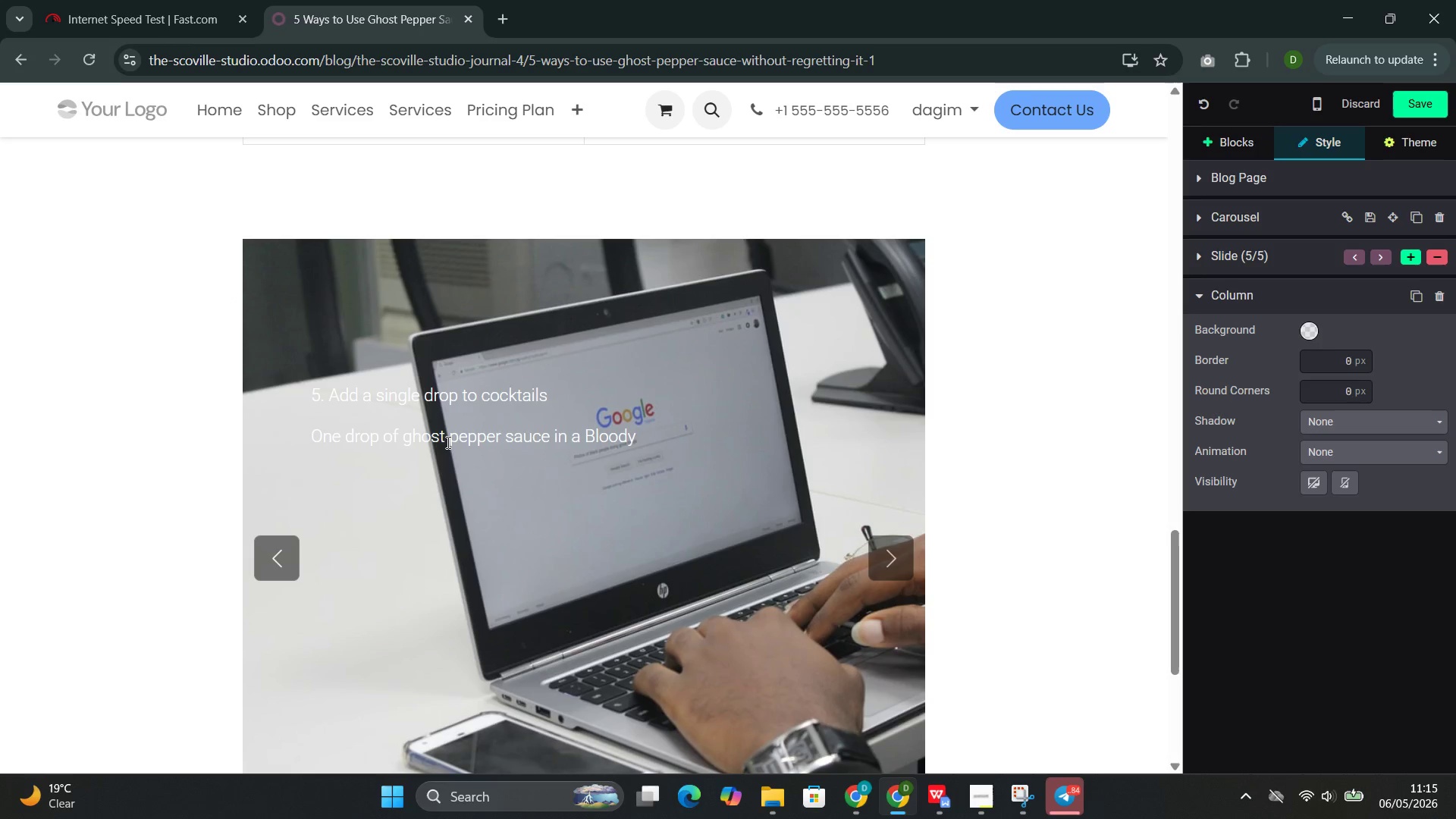 
type(Mary or michelada adds coml)
 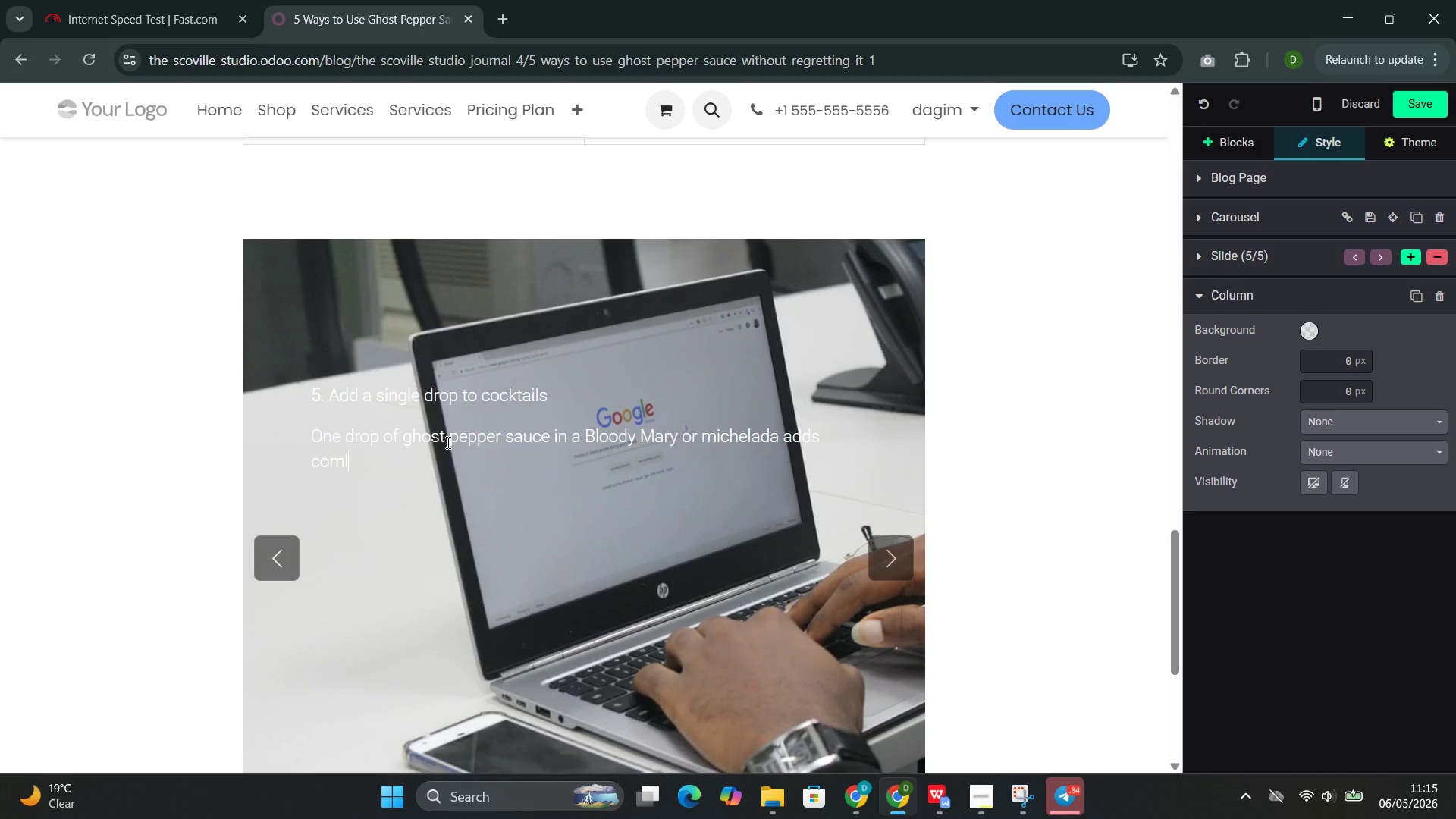 
key(Backspace)
type(plexity with )
key(Backspace)
type(out overwhelming heat. The tomato juice and other ingredients buffer the )
 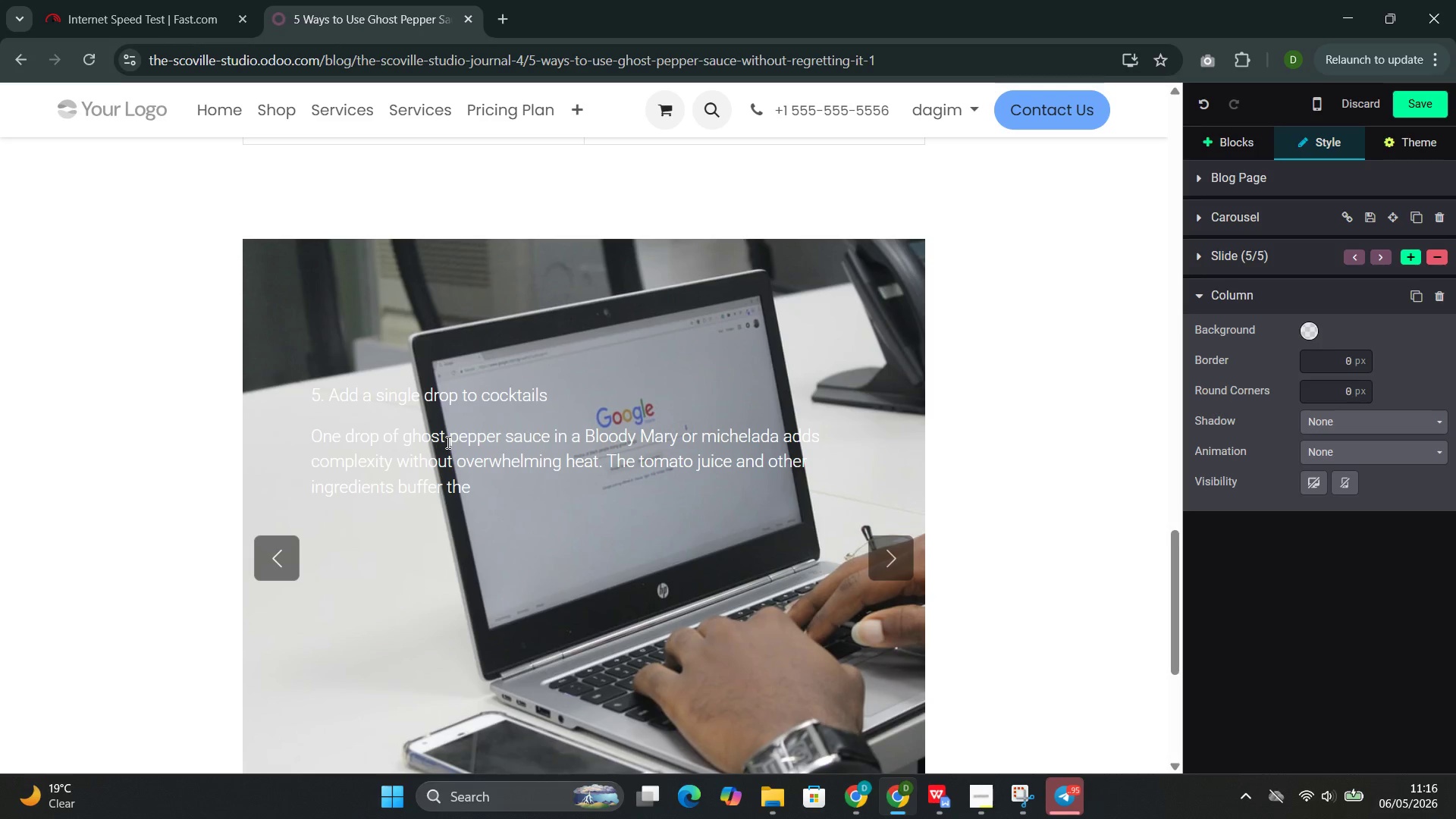 
type(capsaicin, leaving warn)
key(Backspace)
type(mth rahter than burn.)
 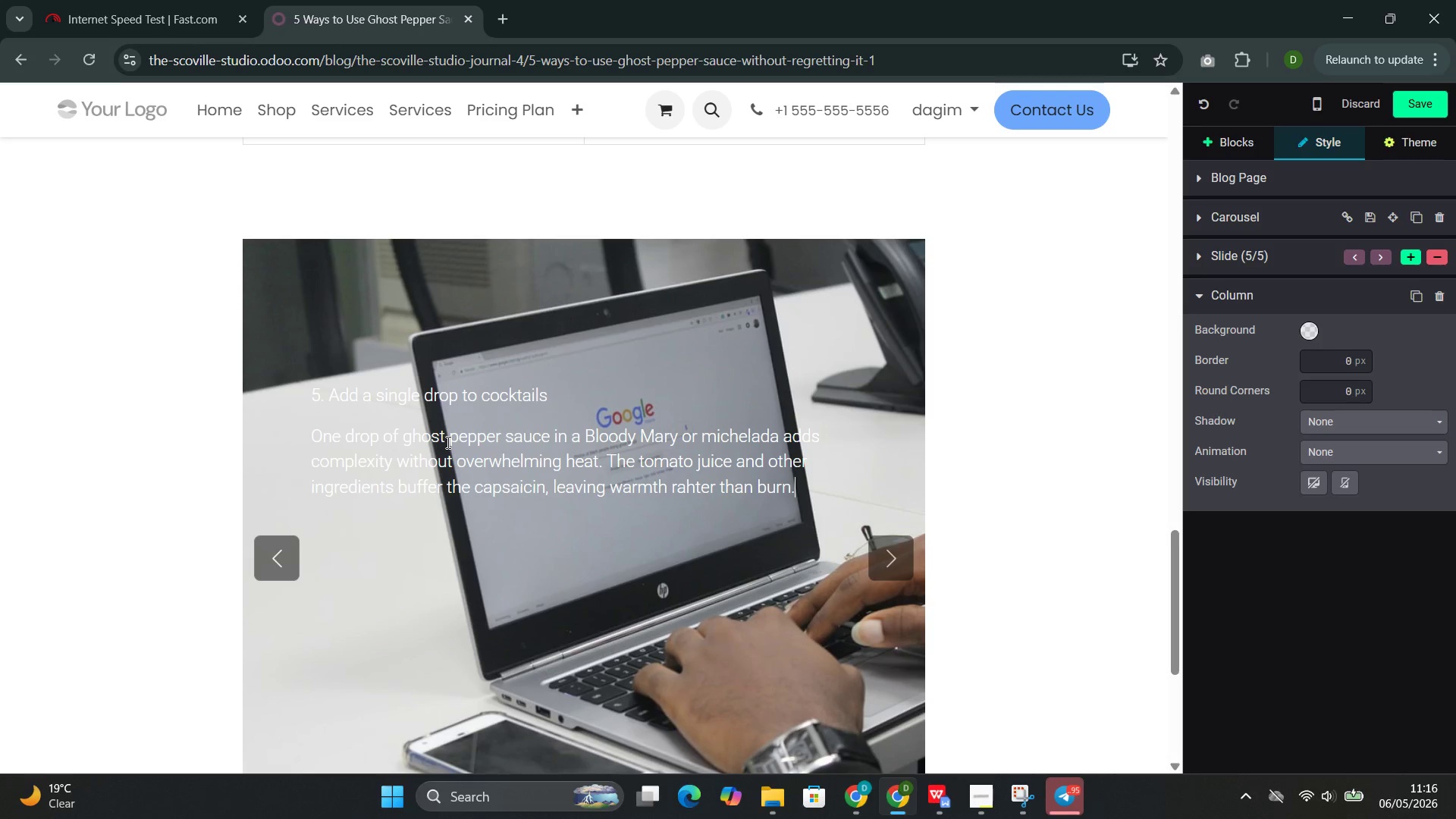 
wait(9.39)
 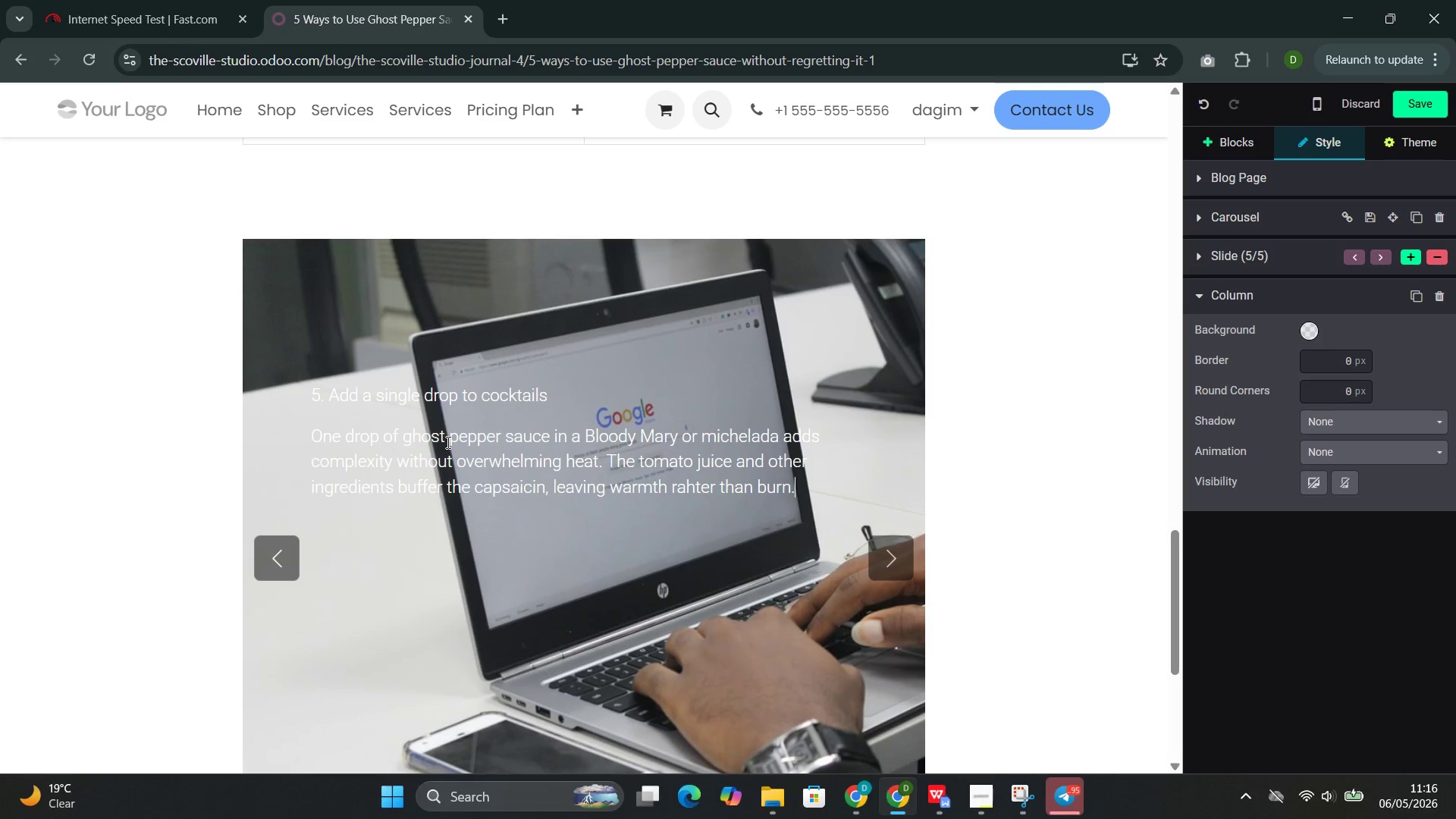 
left_click([1426, 97])
 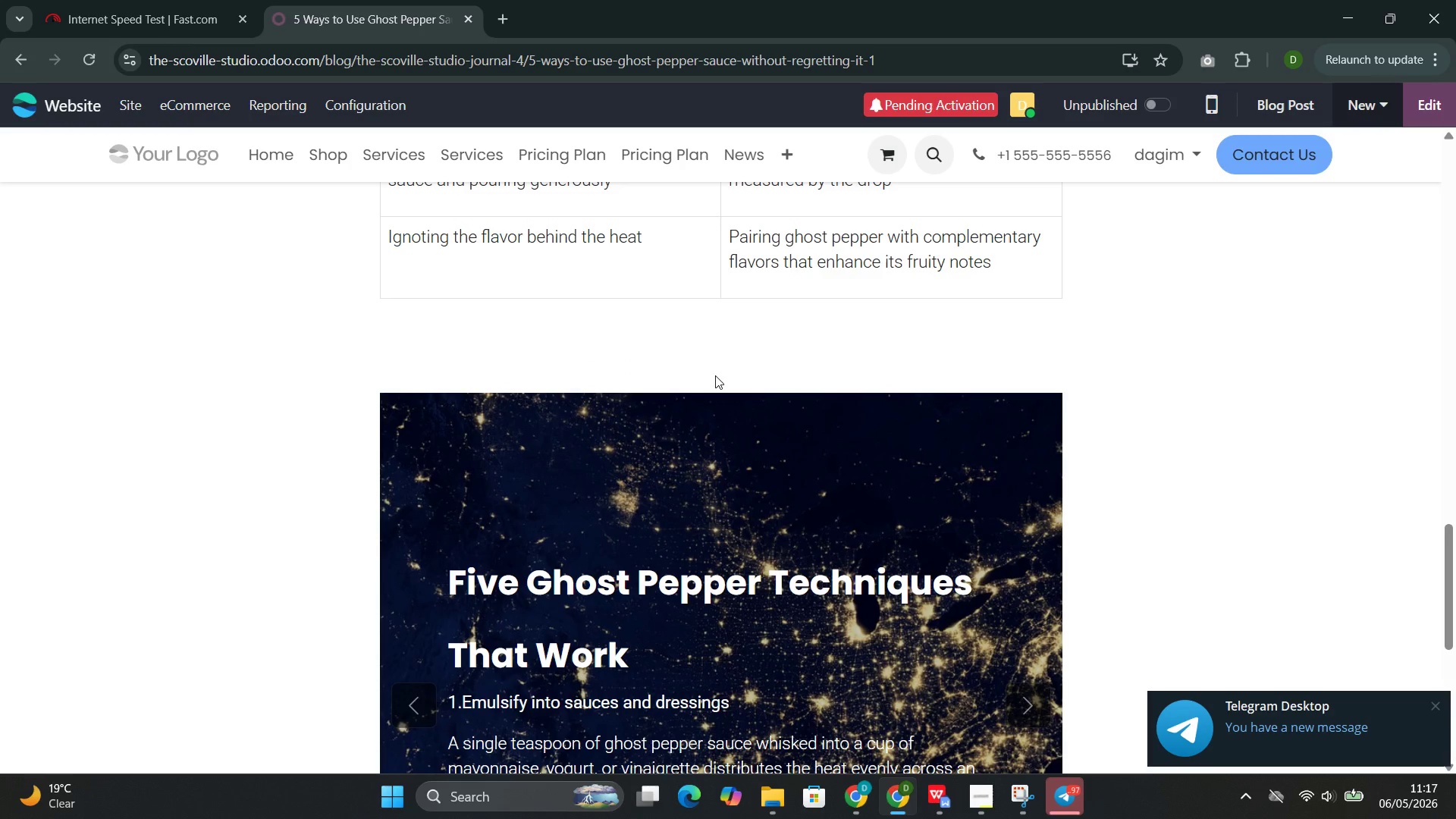 
wait(12.72)
 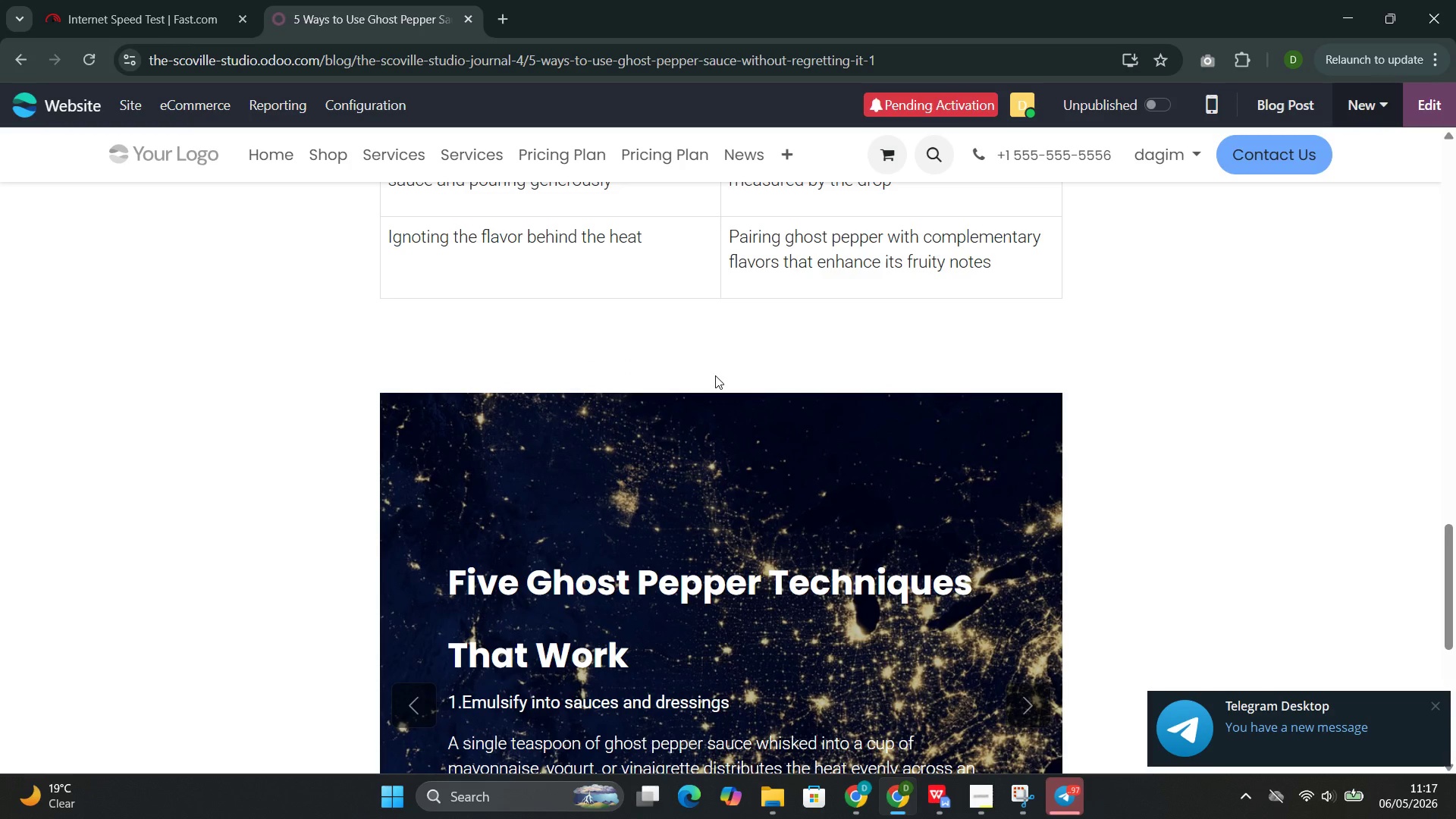 
left_click([1428, 109])
 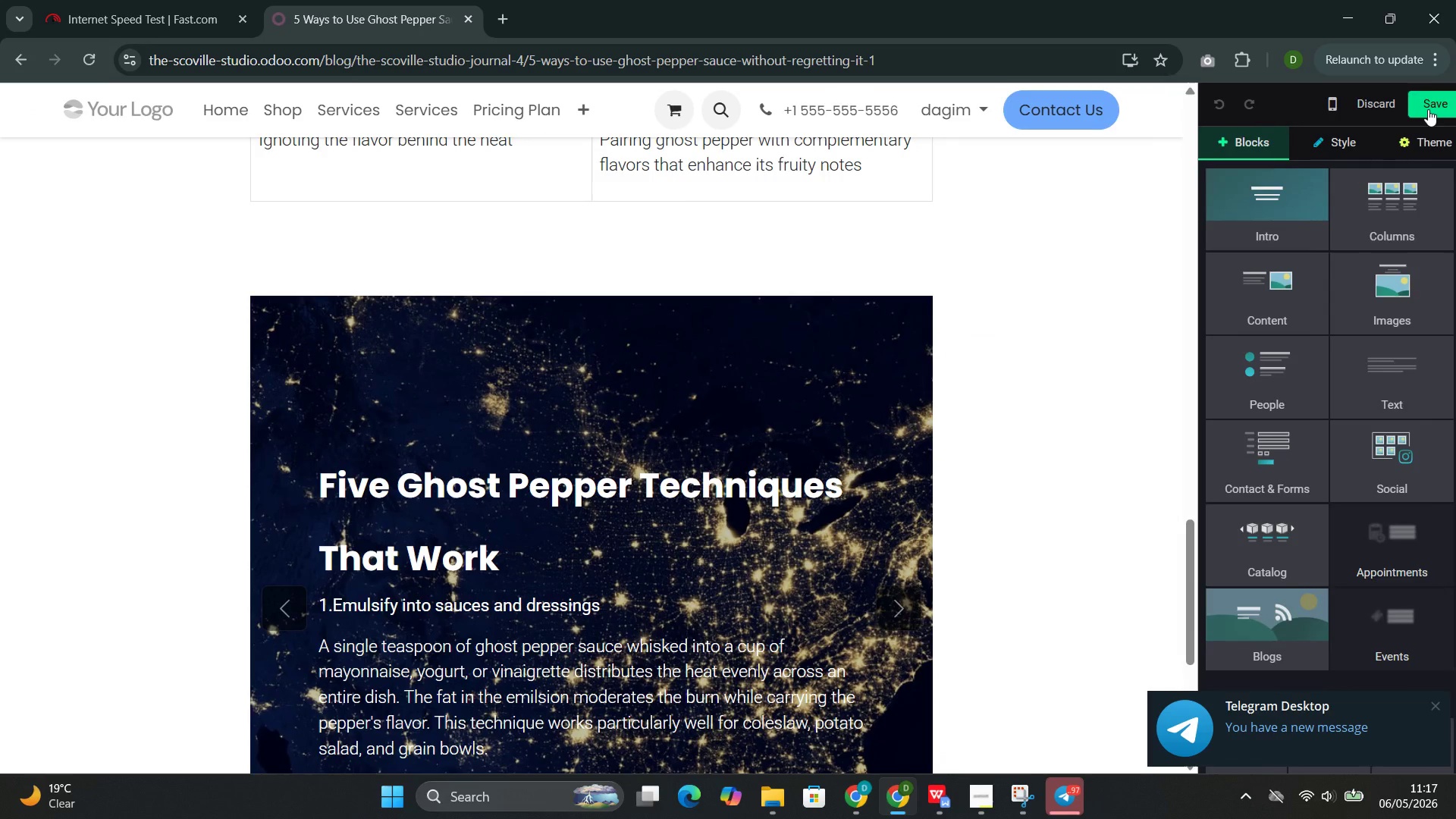 
mouse_move([941, 300])
 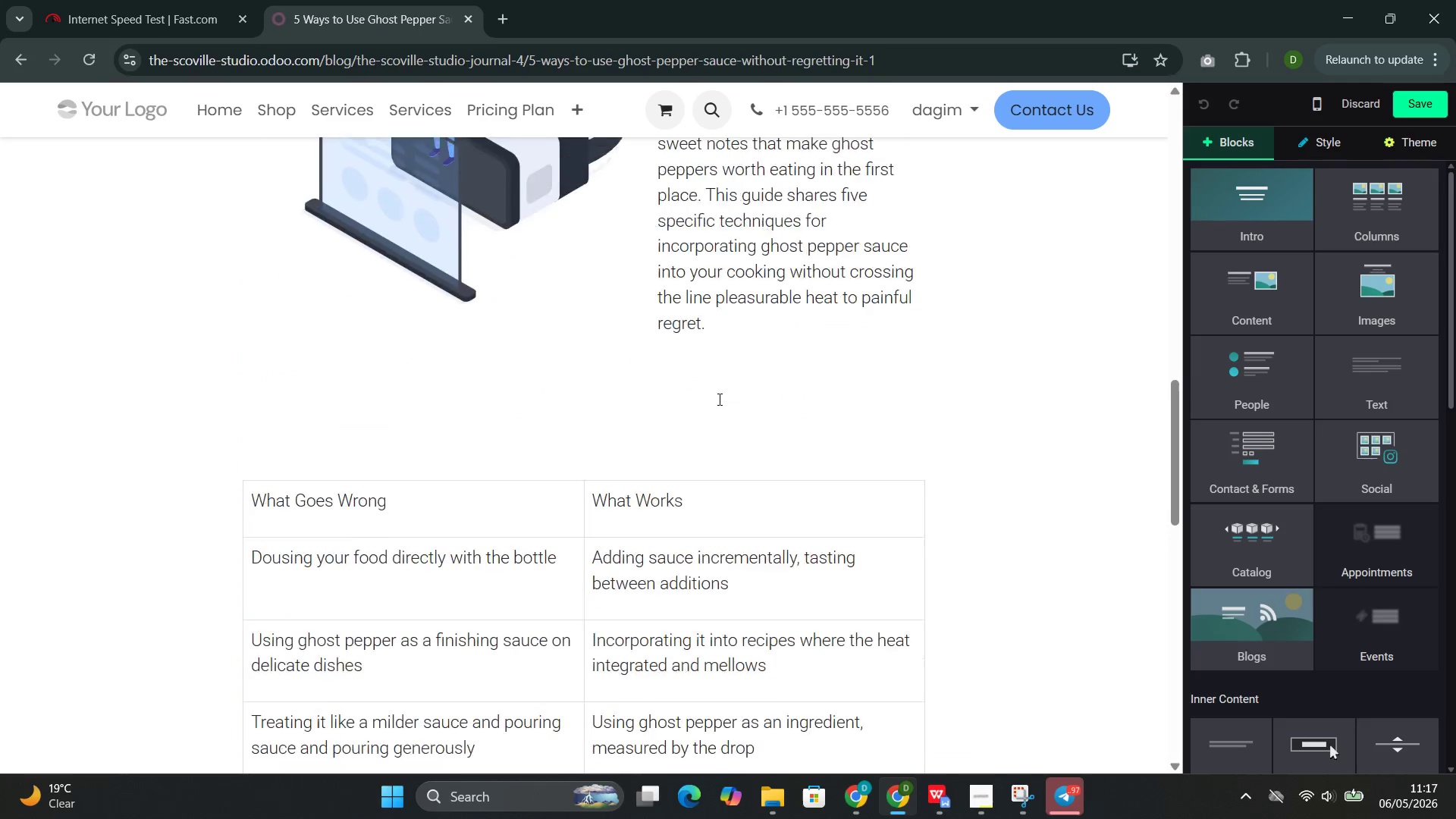 
wait(8.84)
 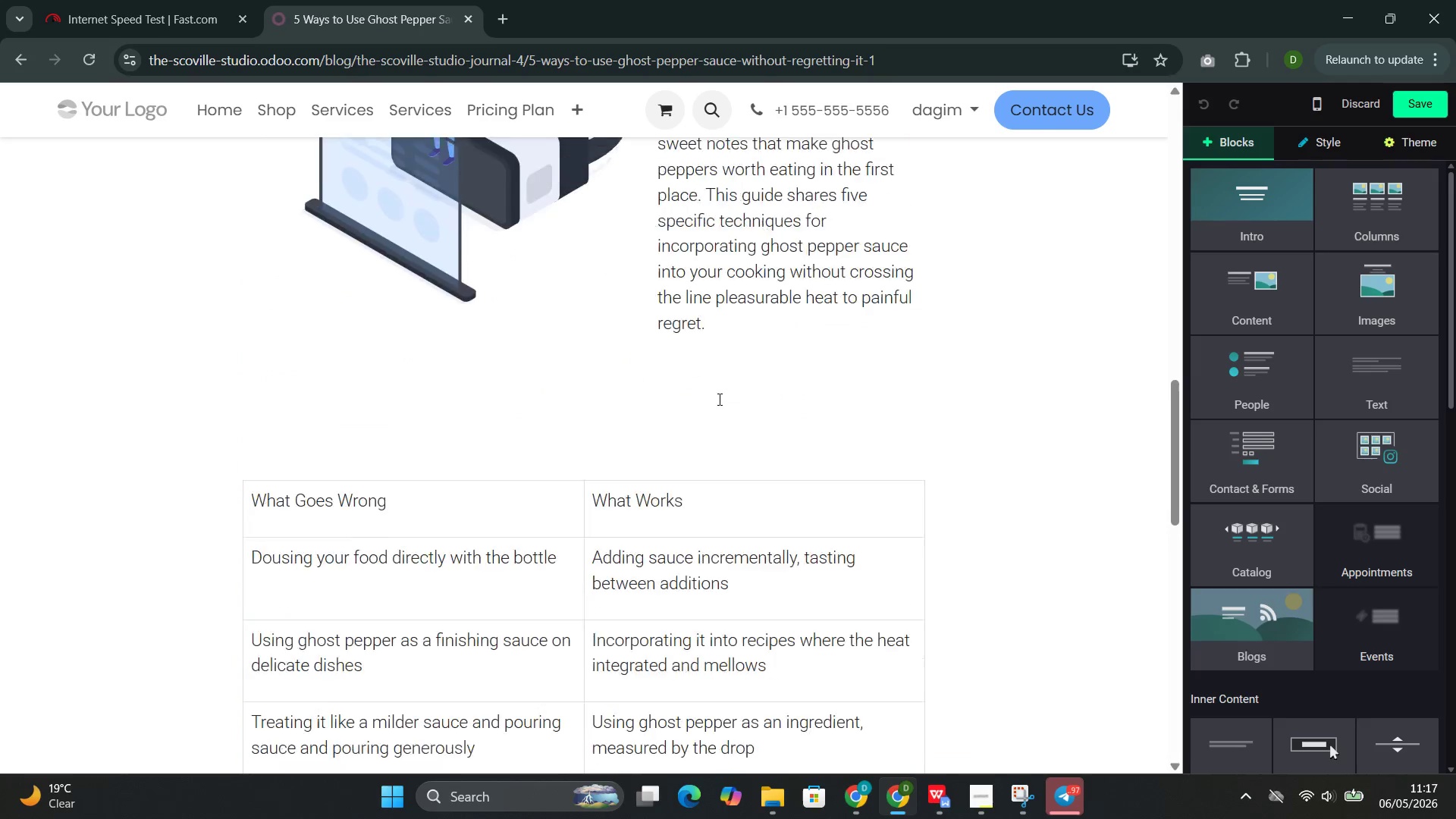 
left_click([911, 348])
 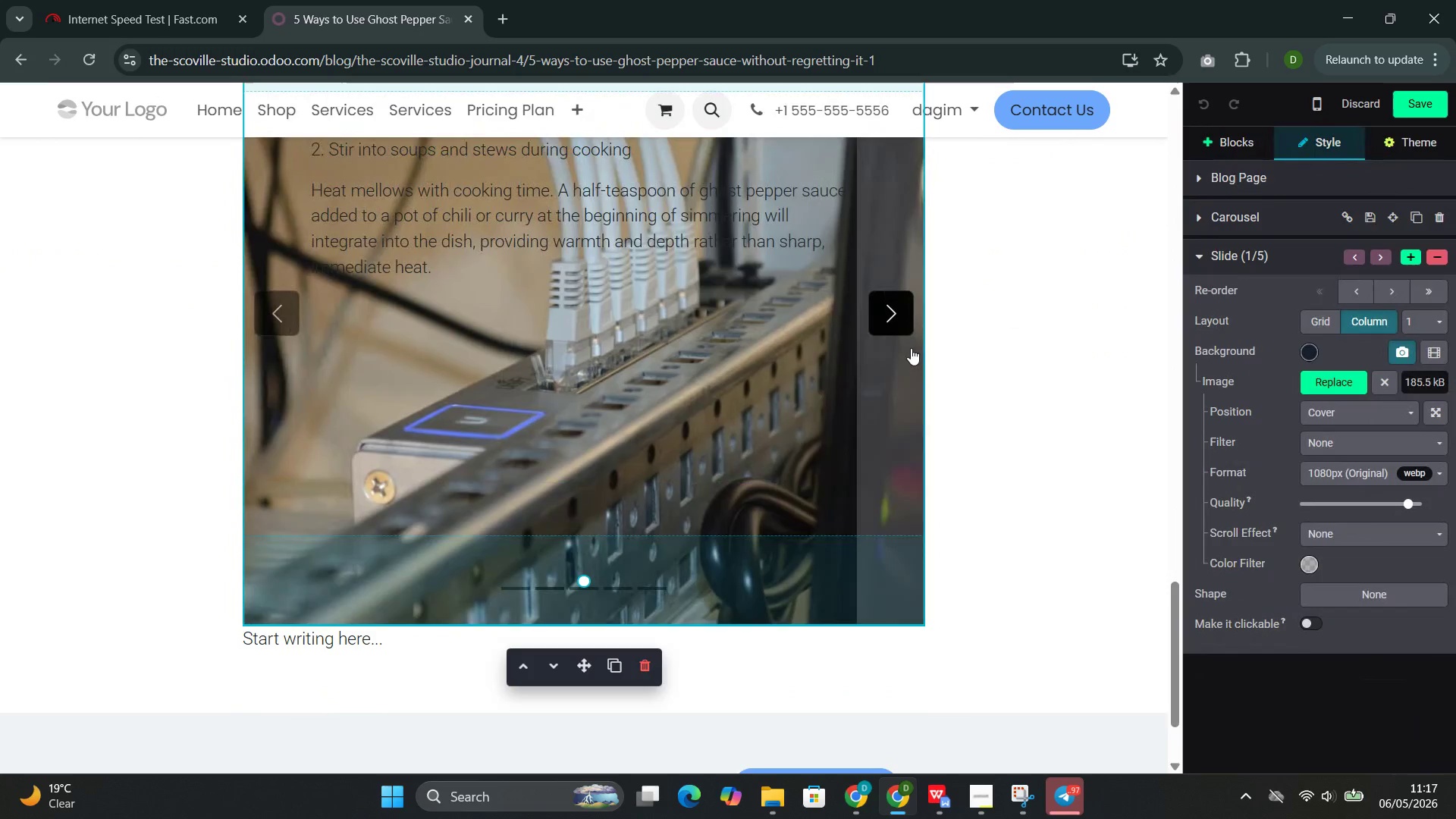 
left_click([911, 348])
 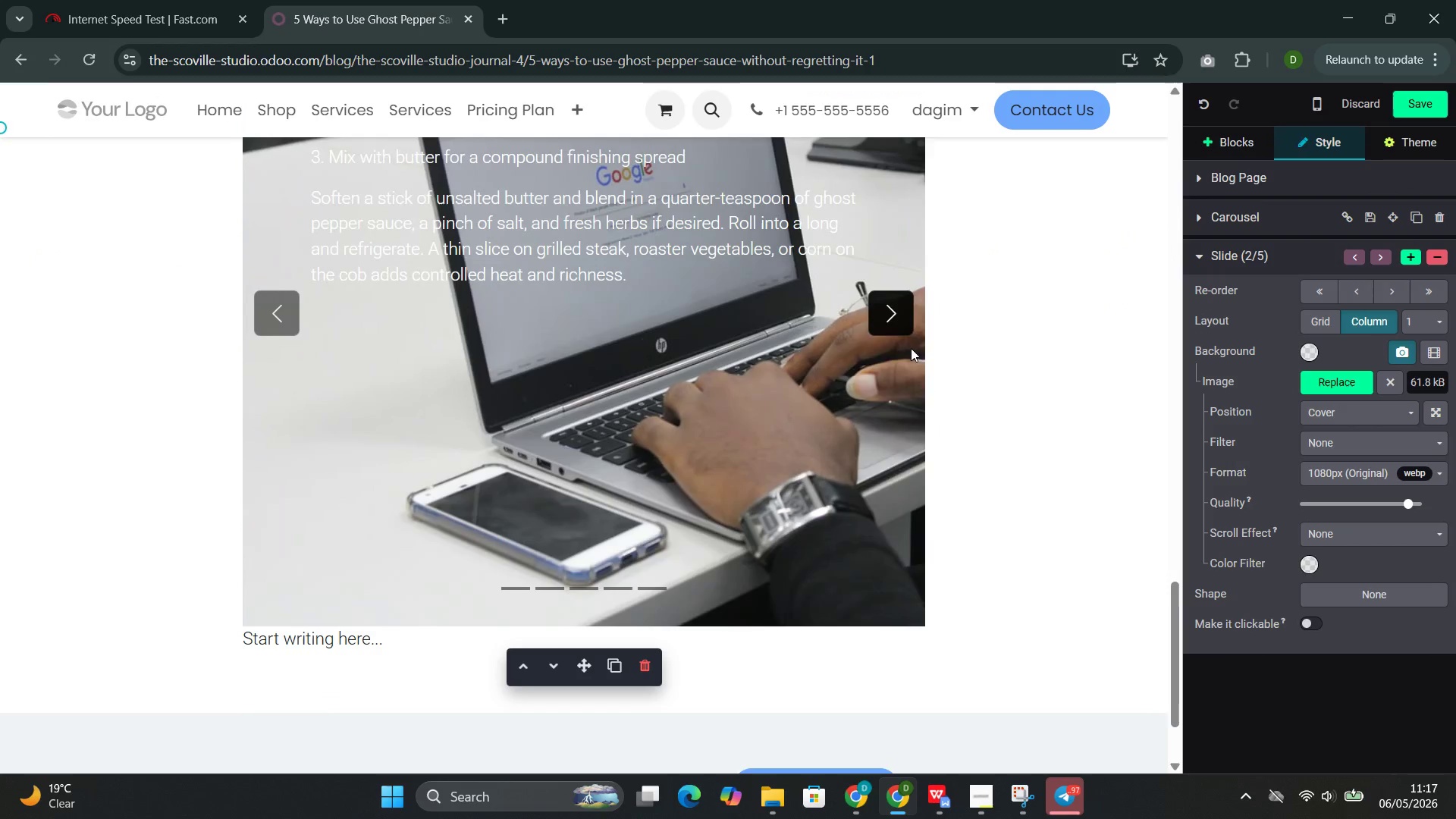 
left_click([911, 348])
 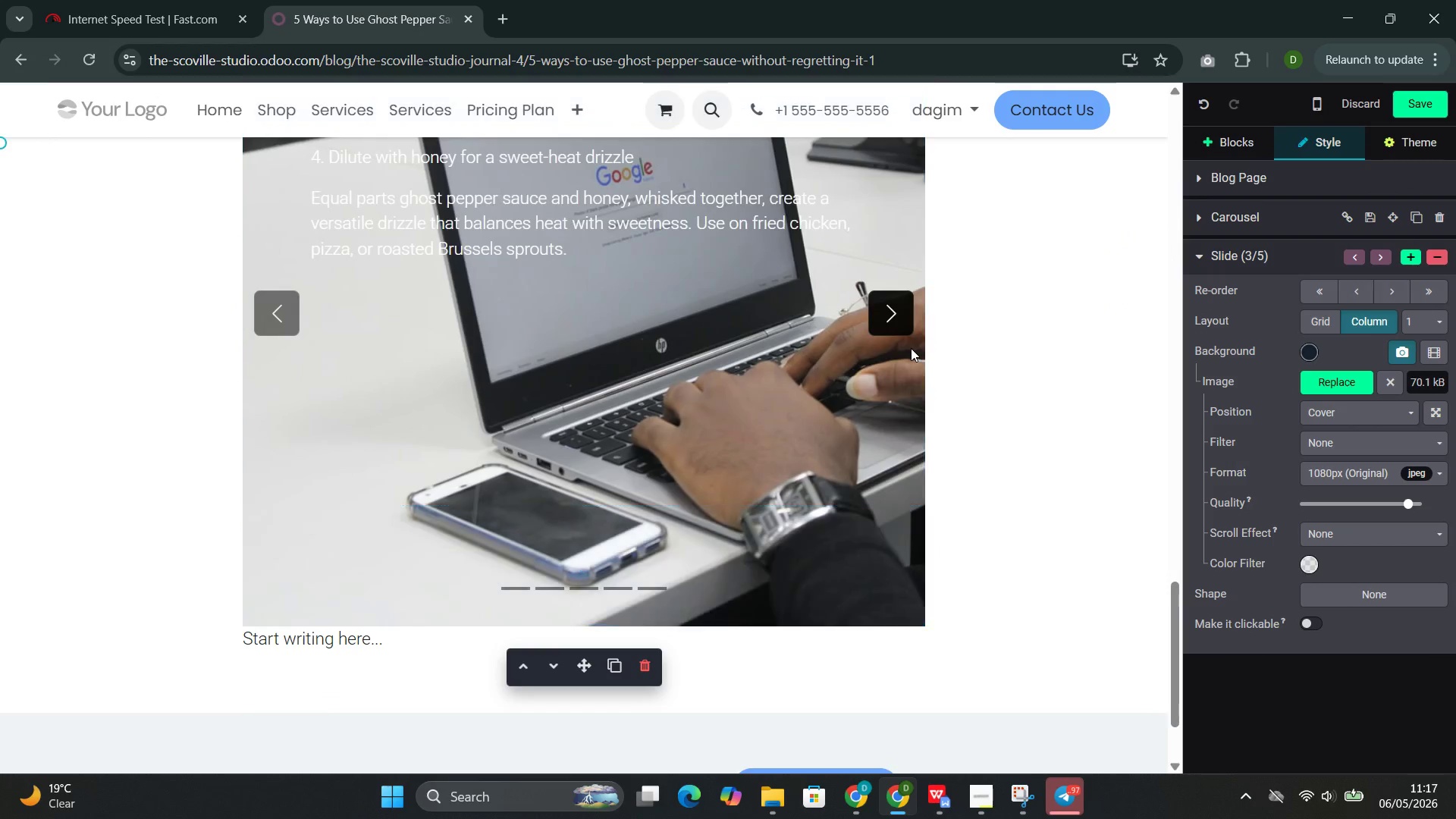 
left_click([911, 348])
 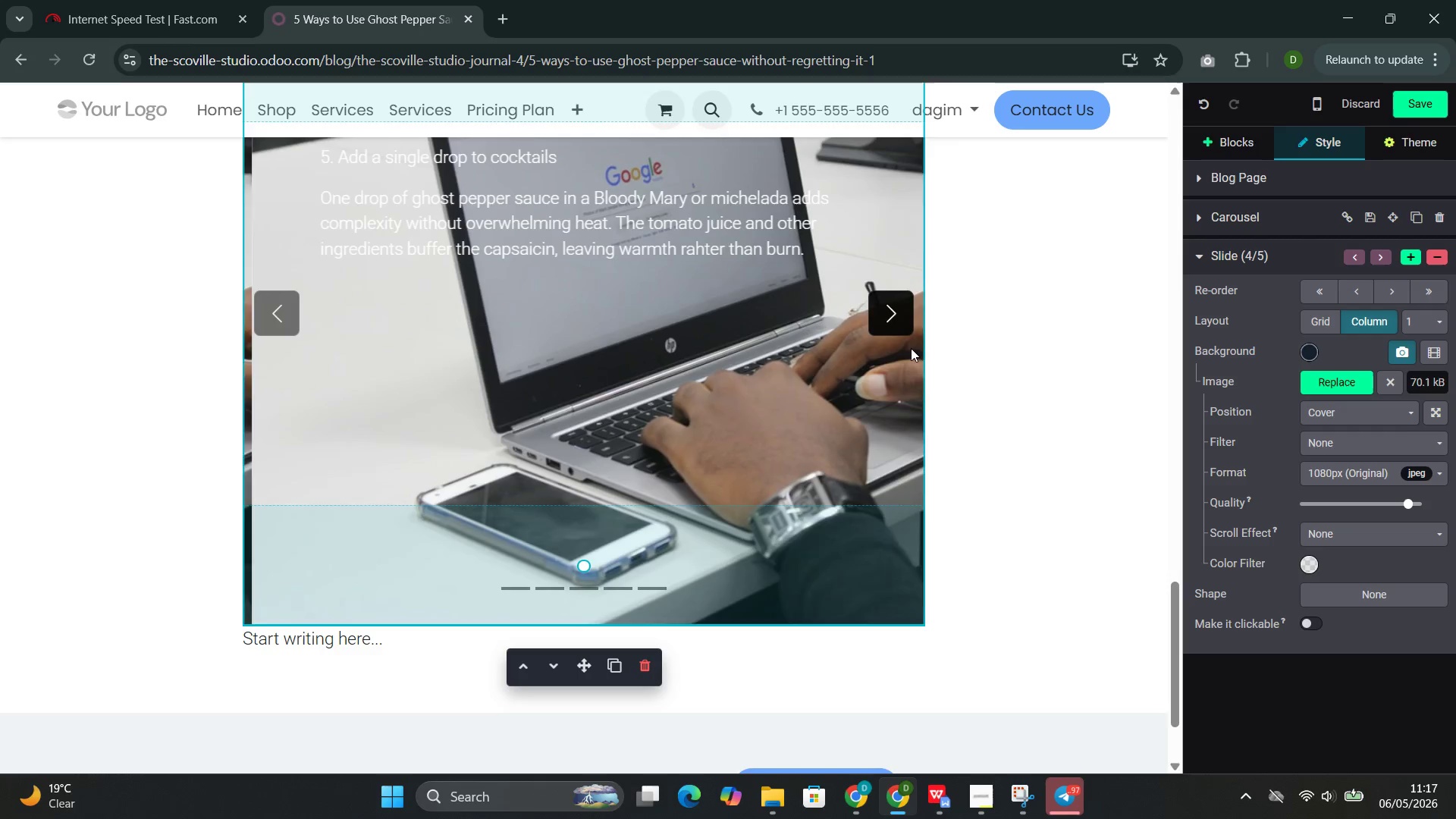 
left_click([911, 348])
 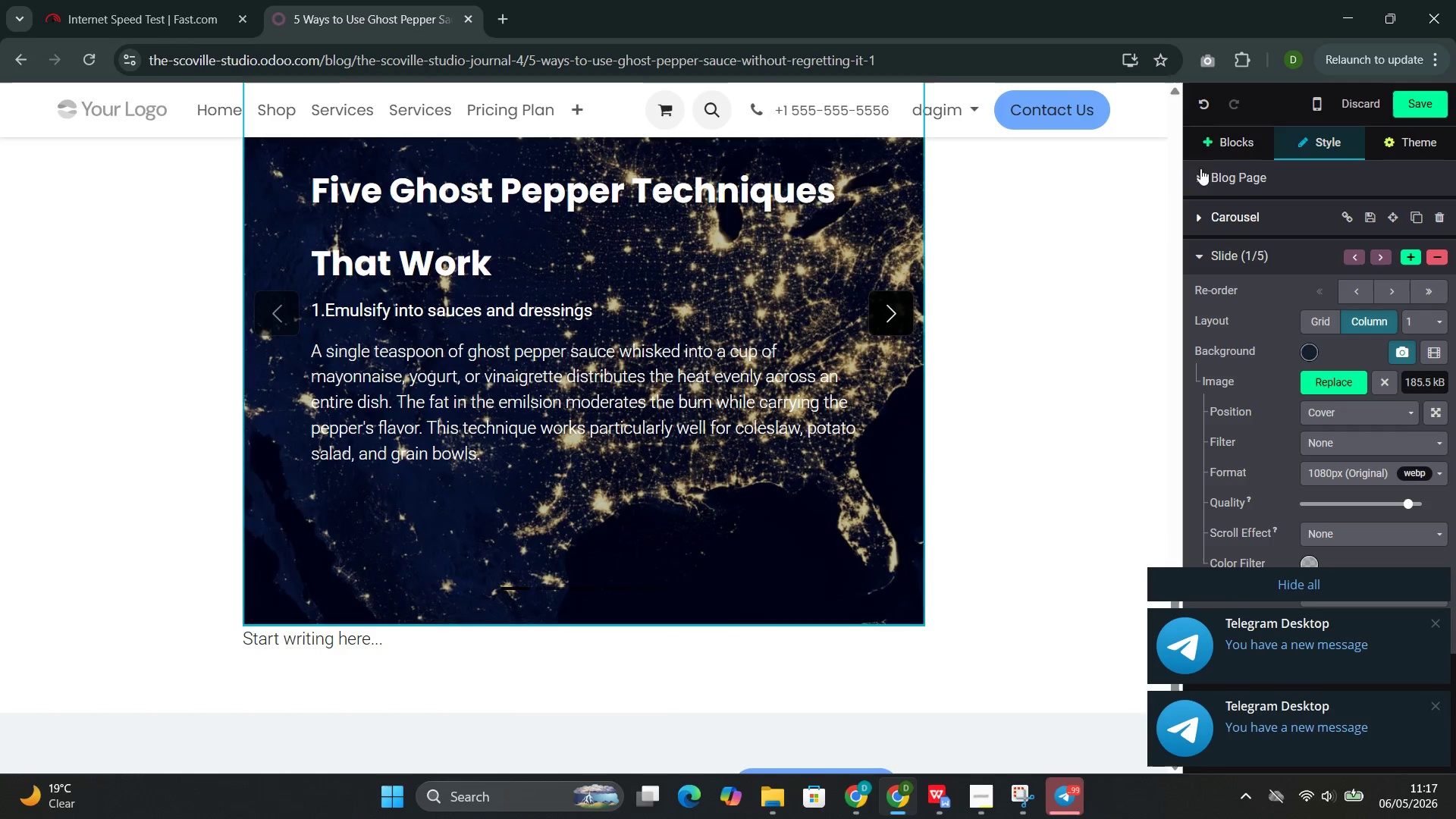 
left_click([1213, 141])
 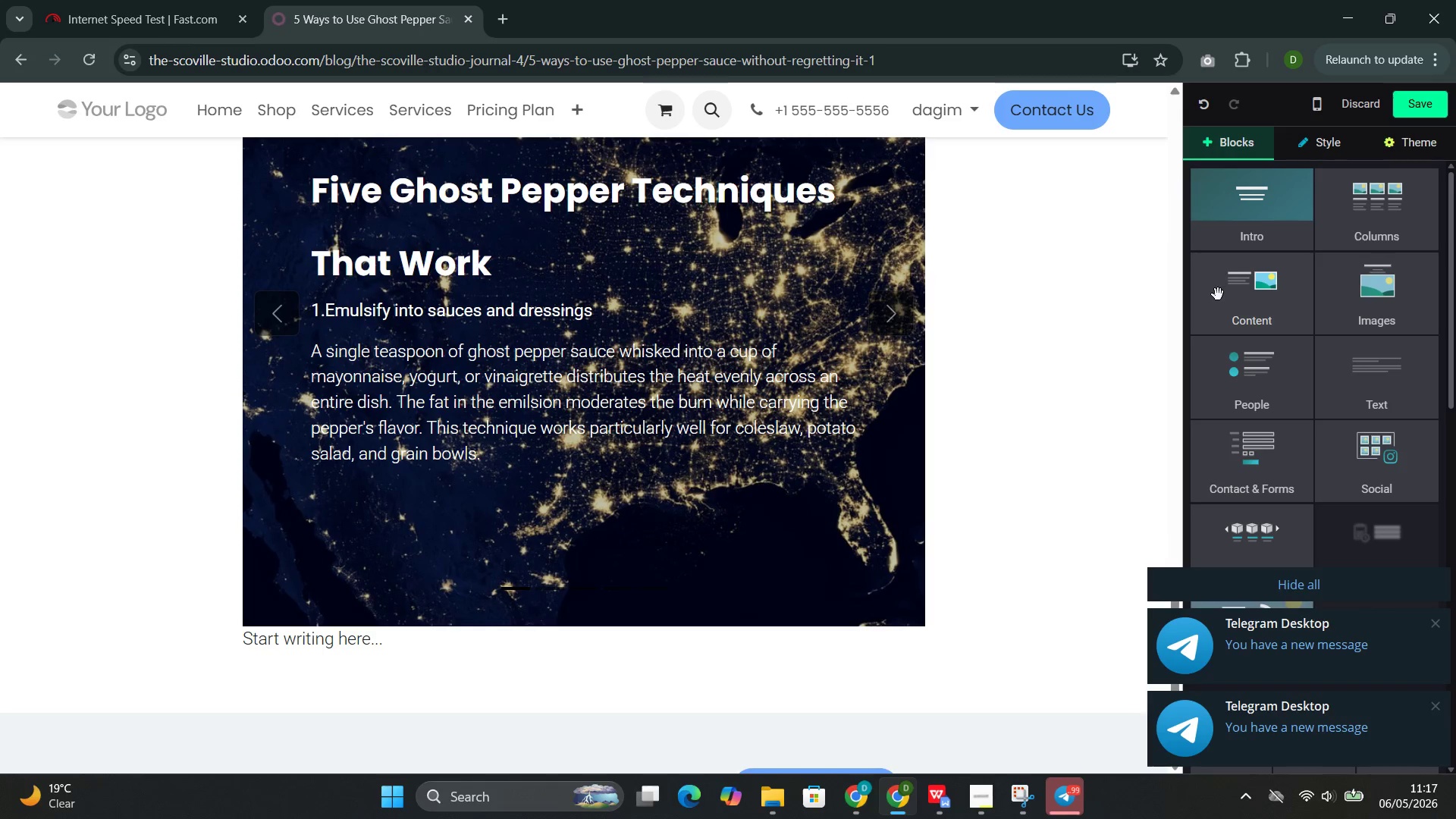 
left_click([1217, 304])
 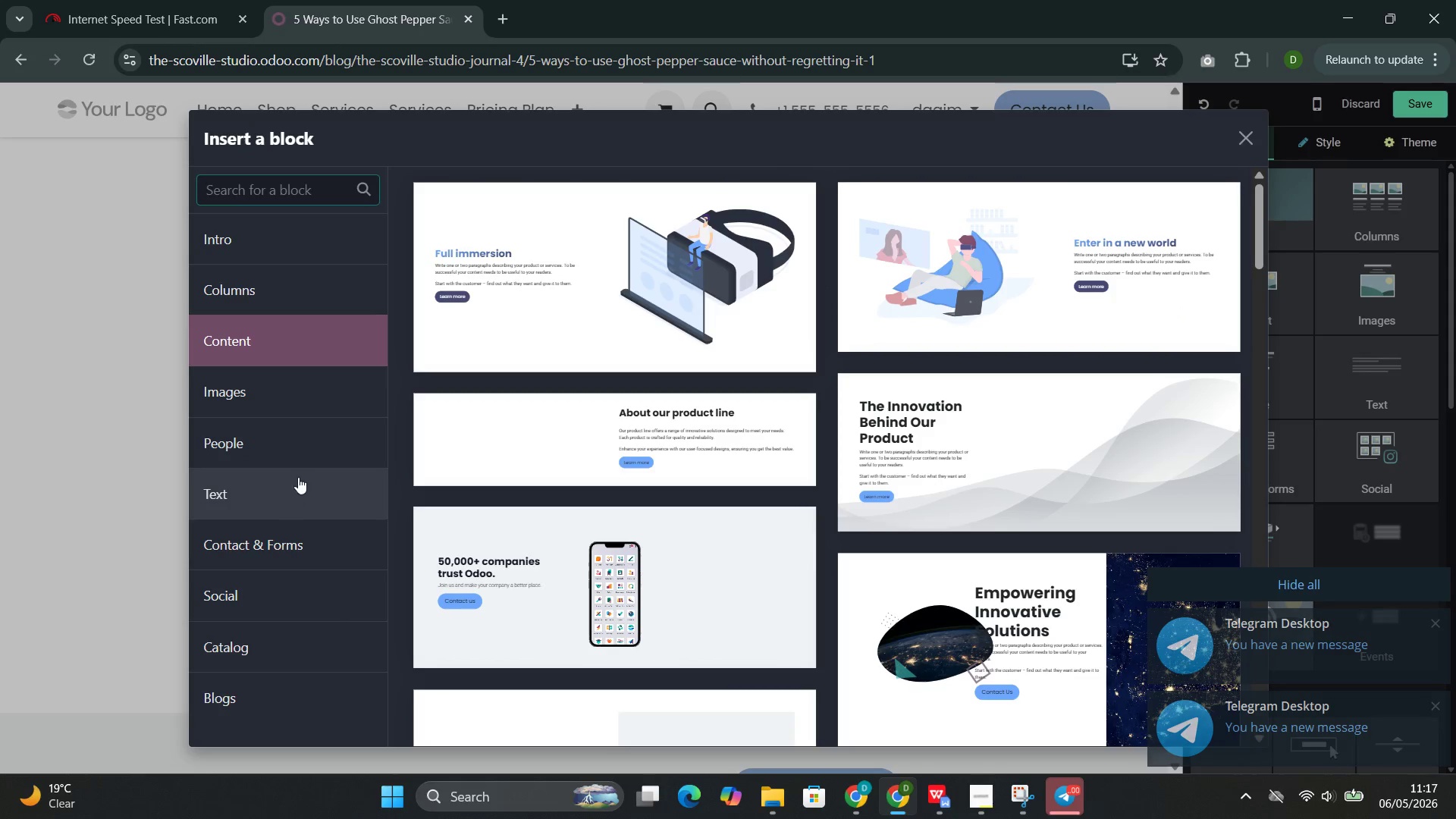 
left_click([312, 399])
 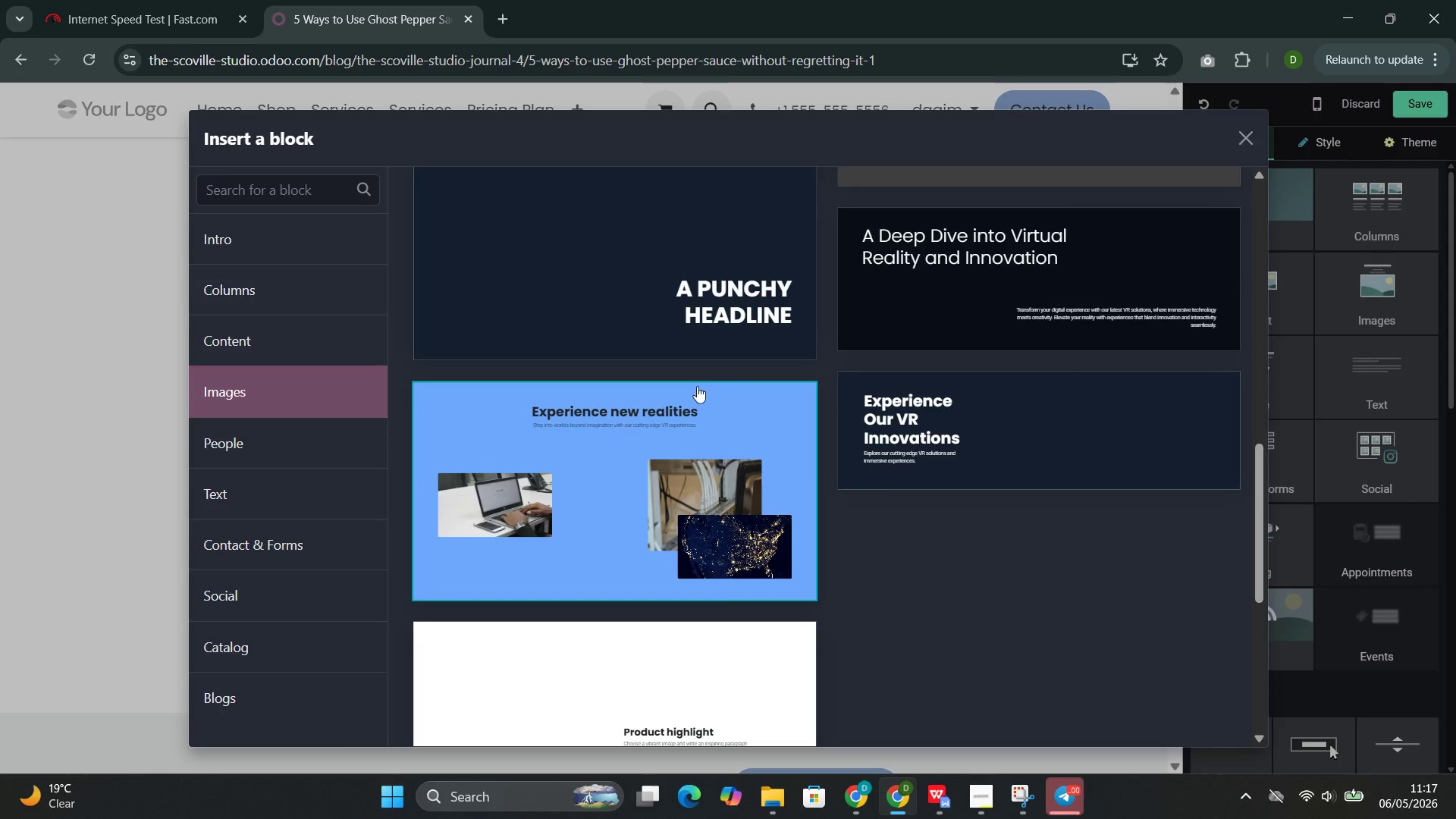 
left_click([877, 310])
 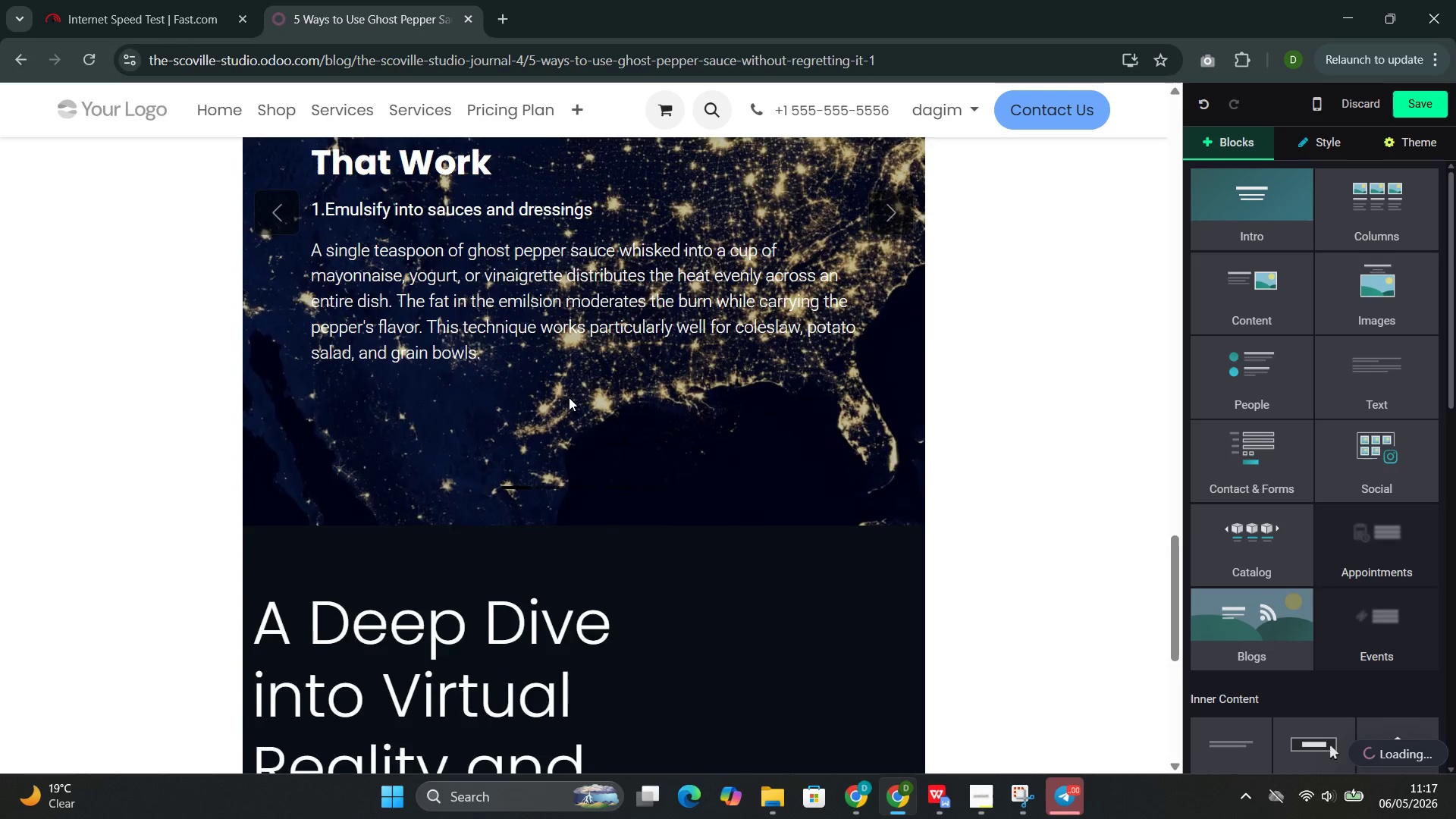 
wait(8.58)
 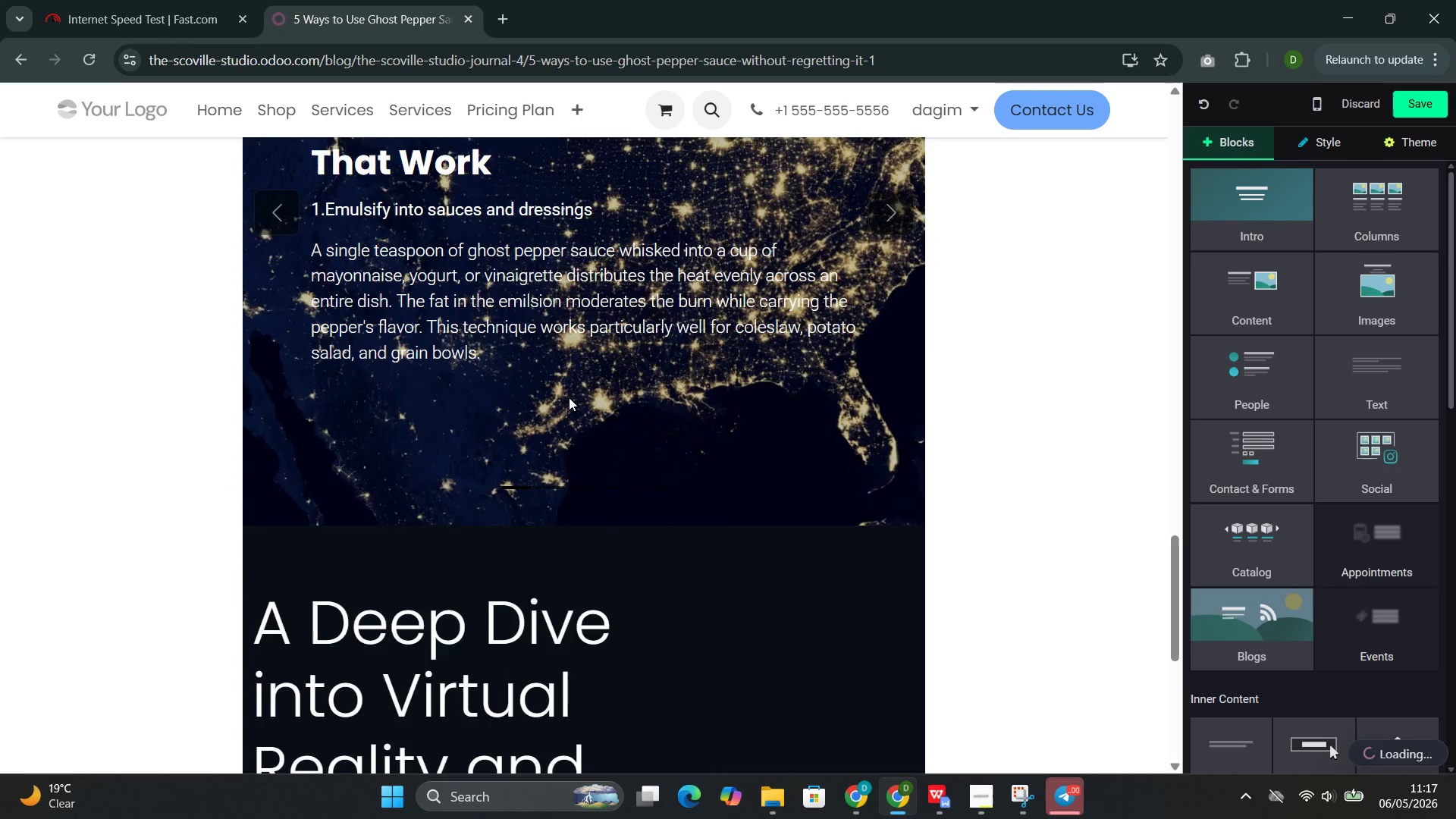 
left_click([483, 506])
 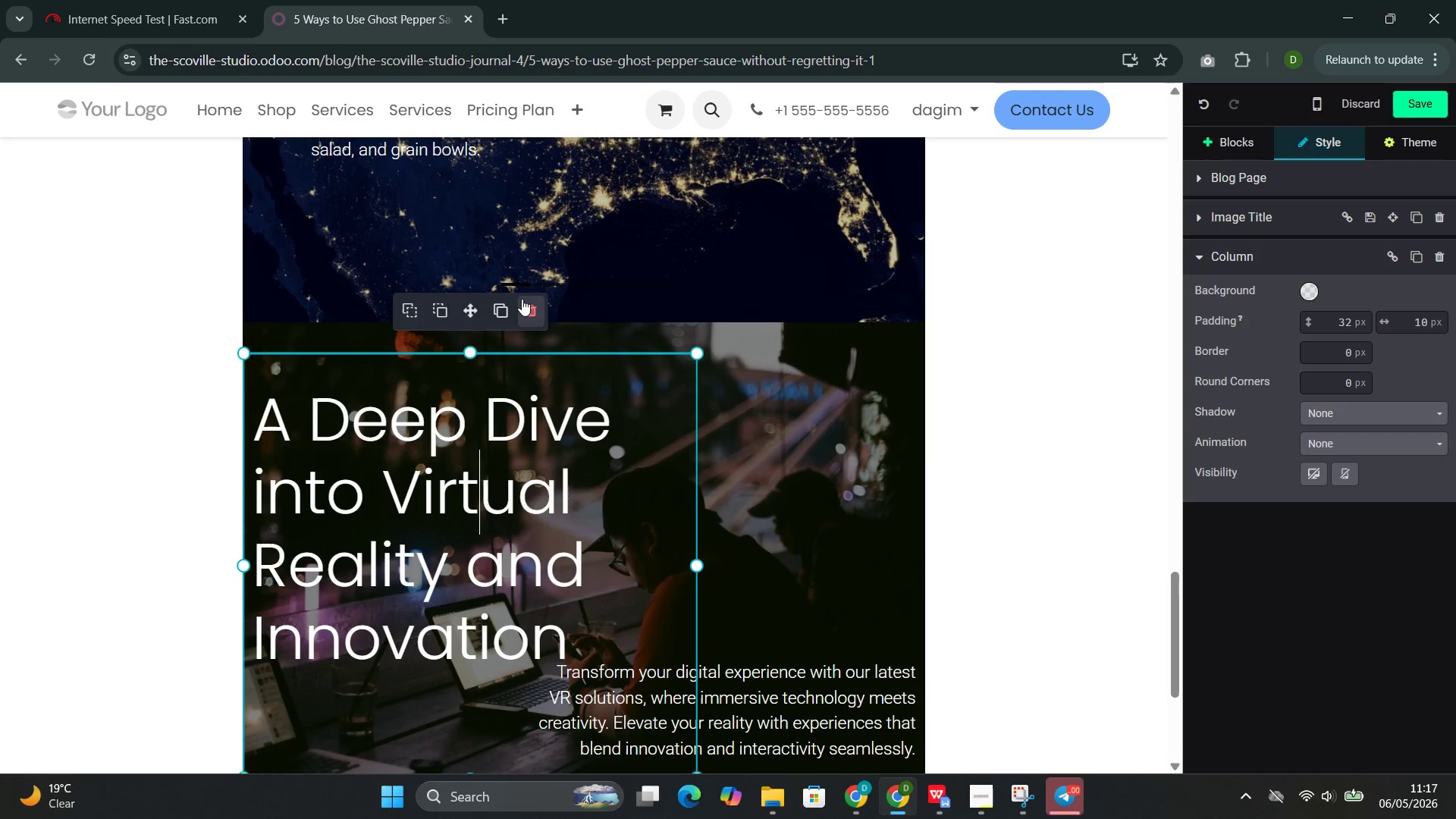 
left_click([522, 307])
 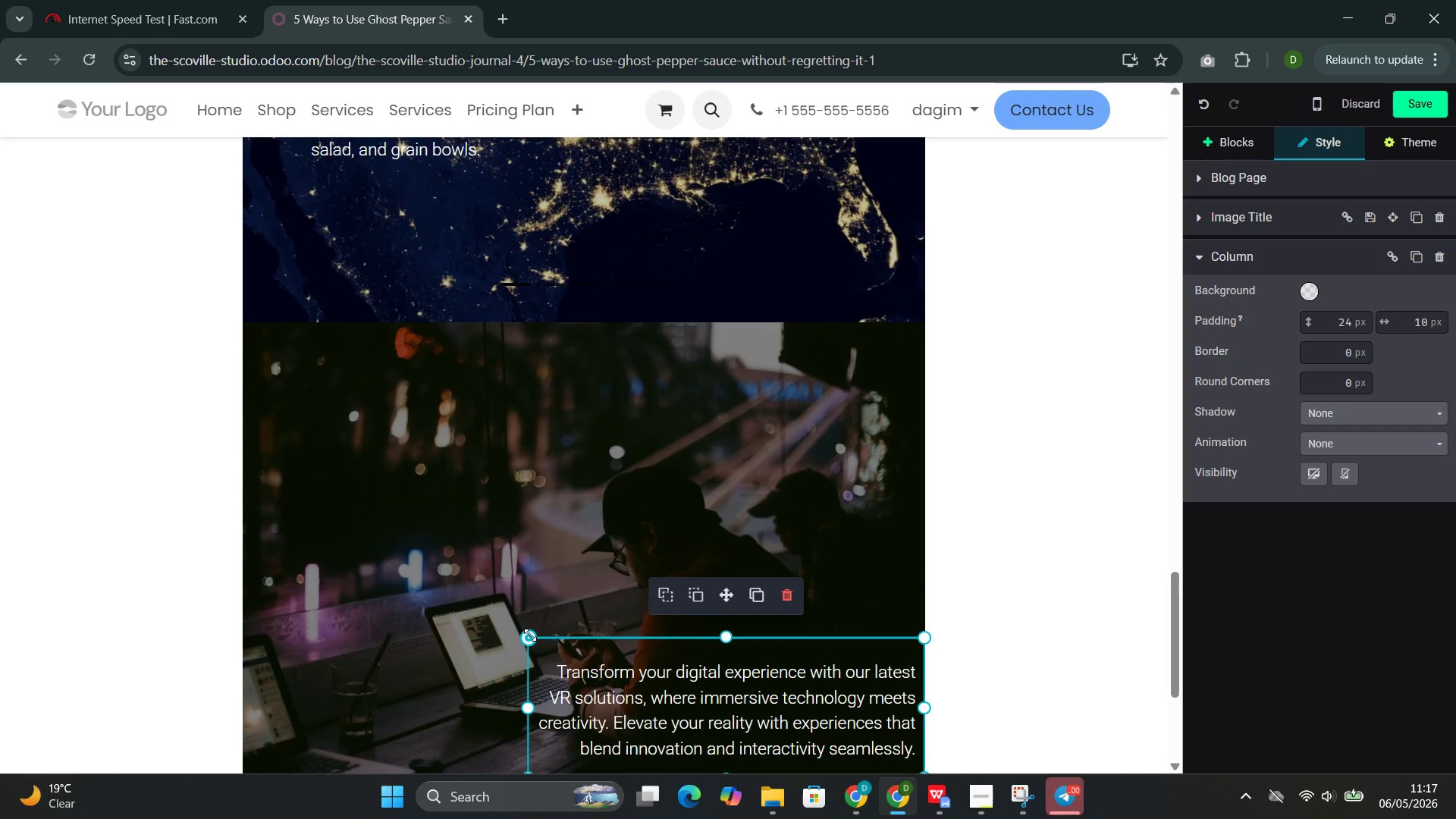 
left_click_drag(start_coordinate=[529, 633], to_coordinate=[241, 362])
 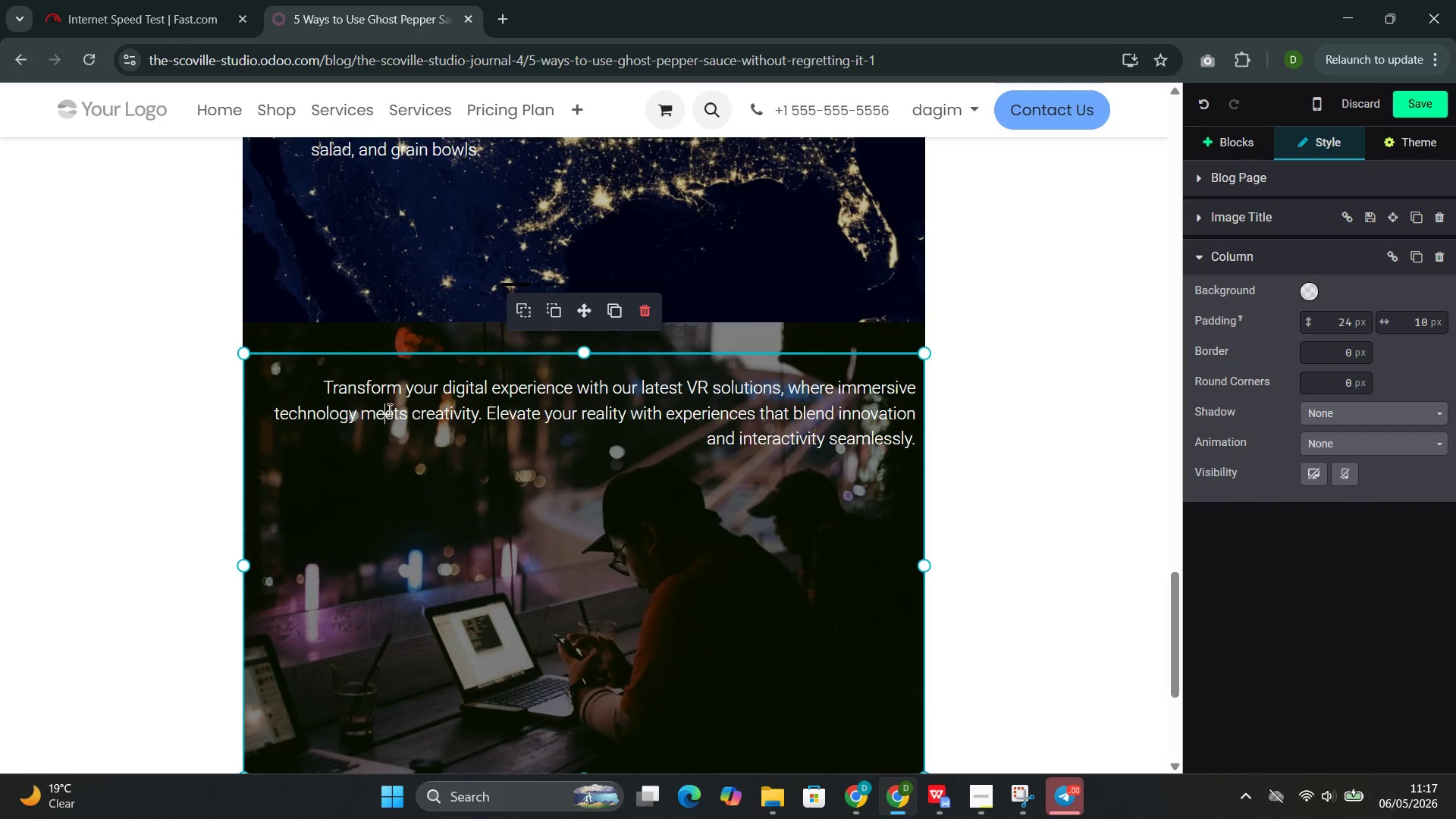 
double_click([388, 410])
 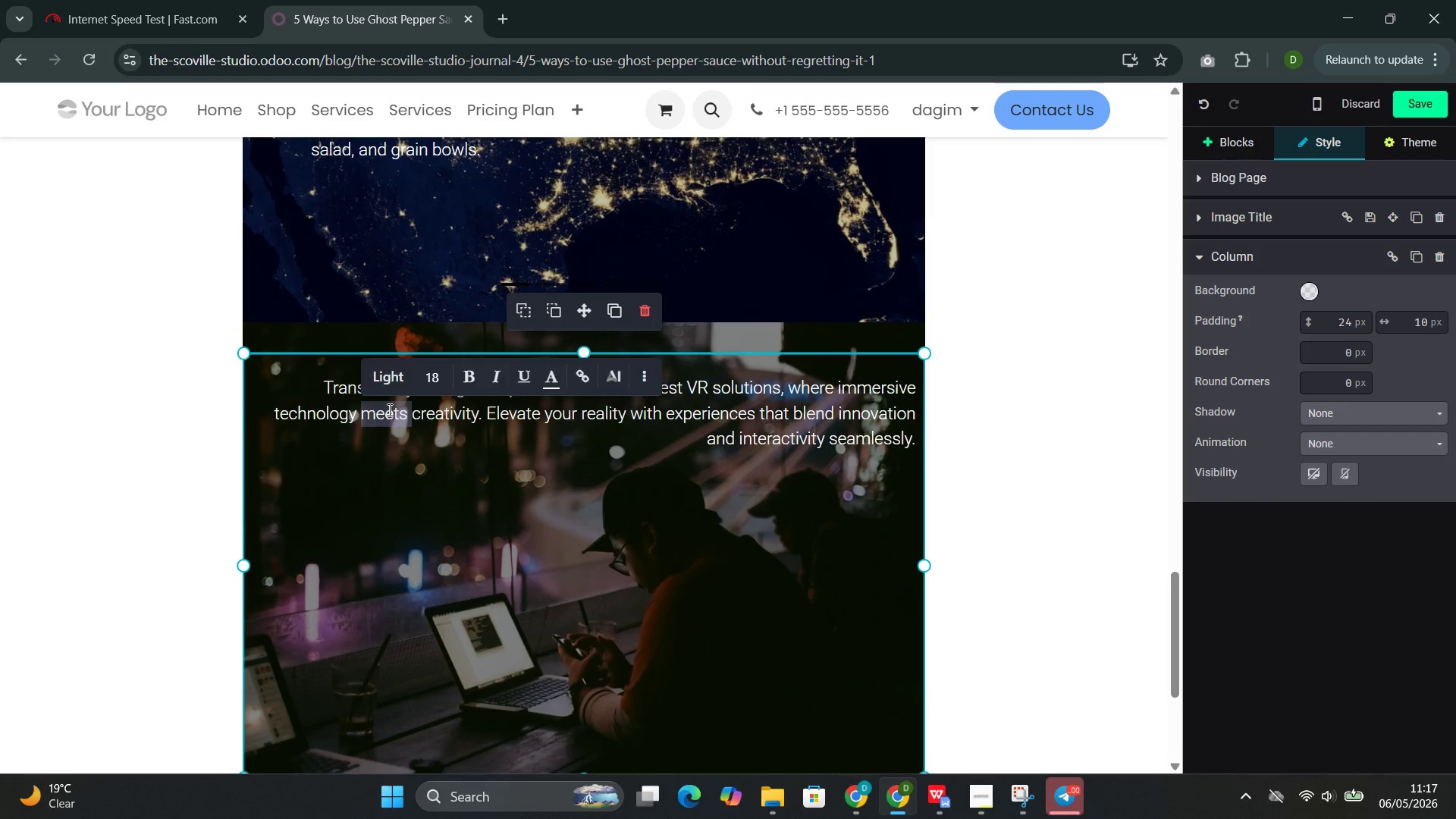 
triple_click([388, 410])
 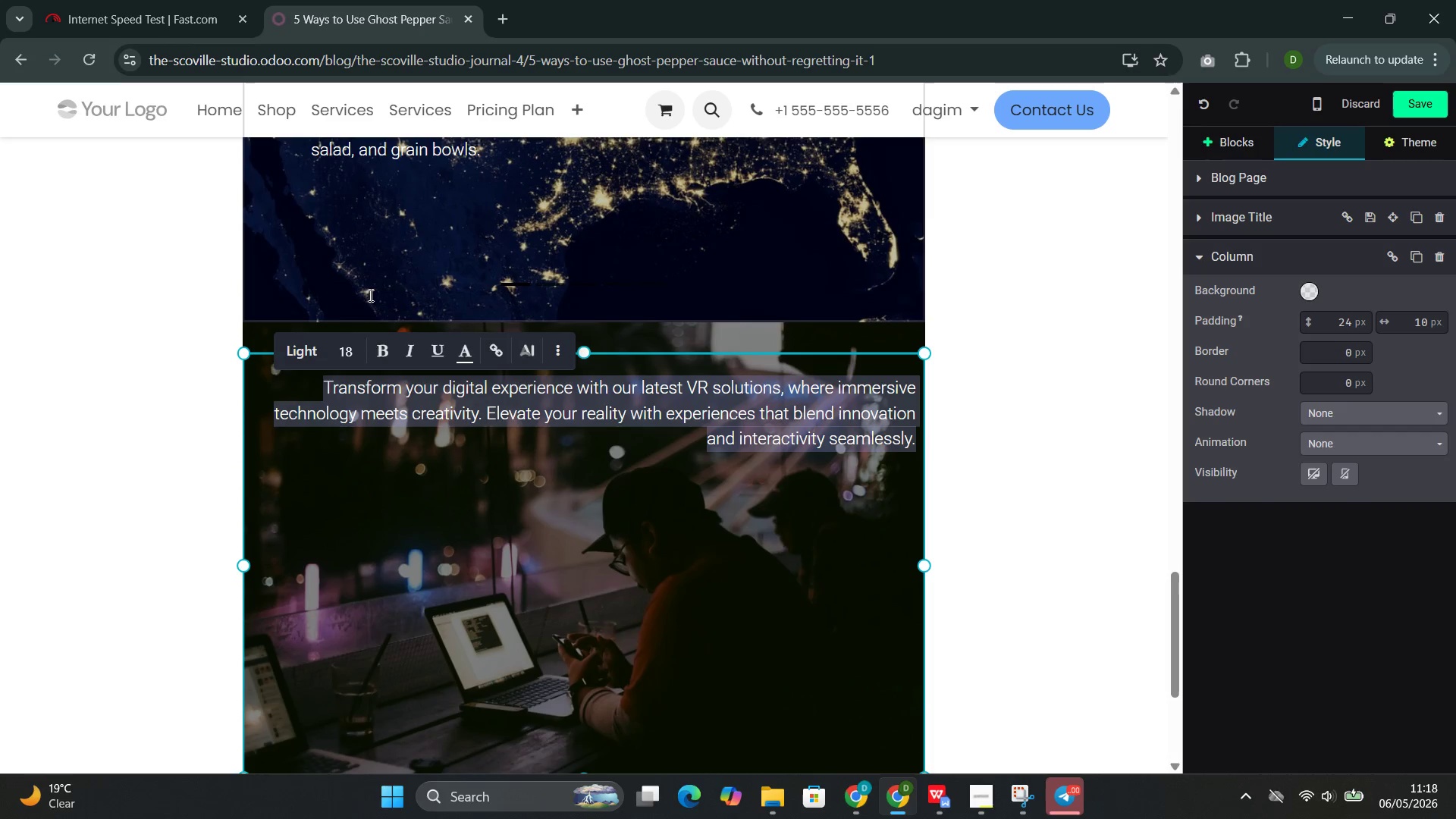 
left_click([300, 345])
 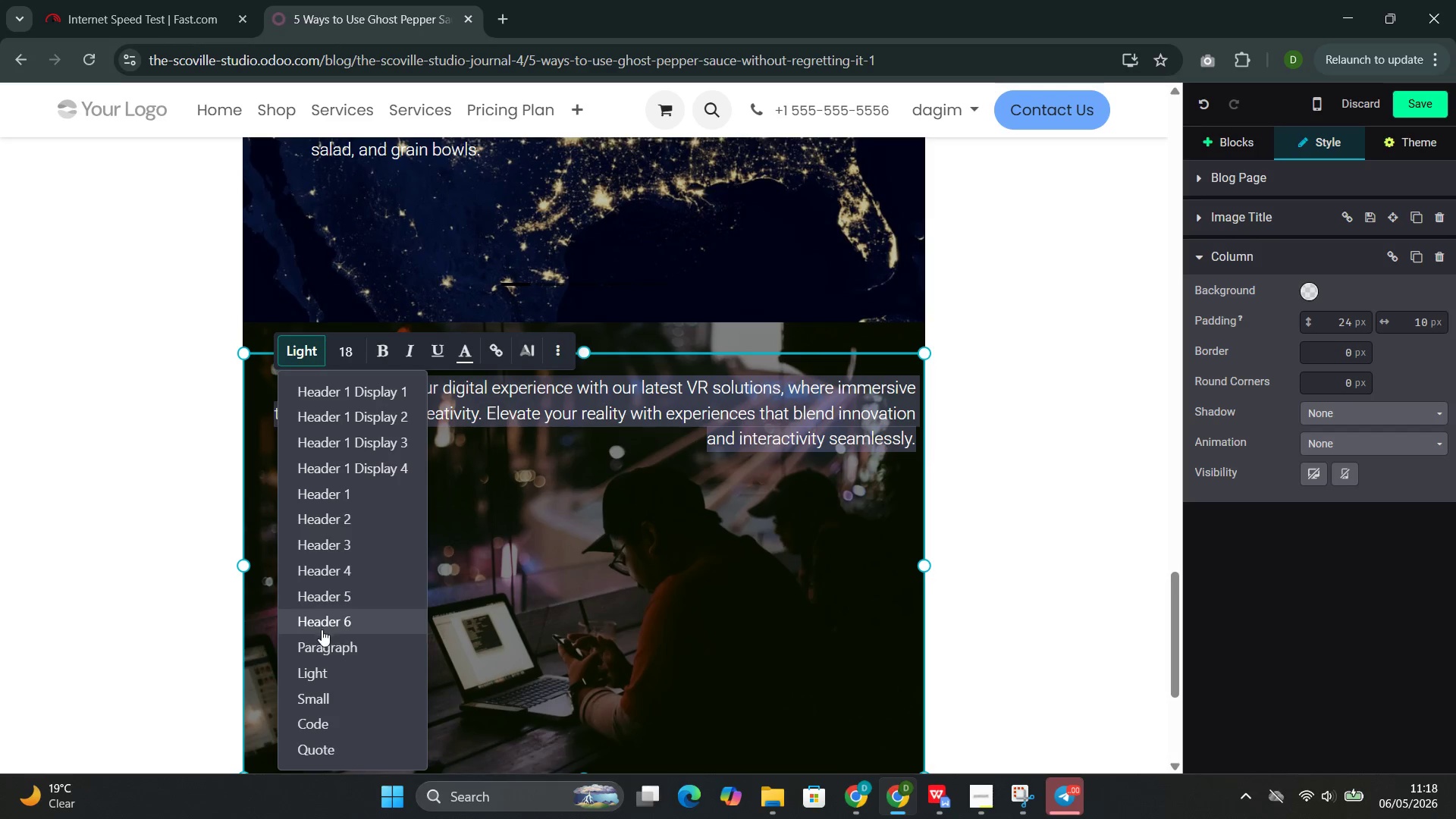 
left_click([315, 647])
 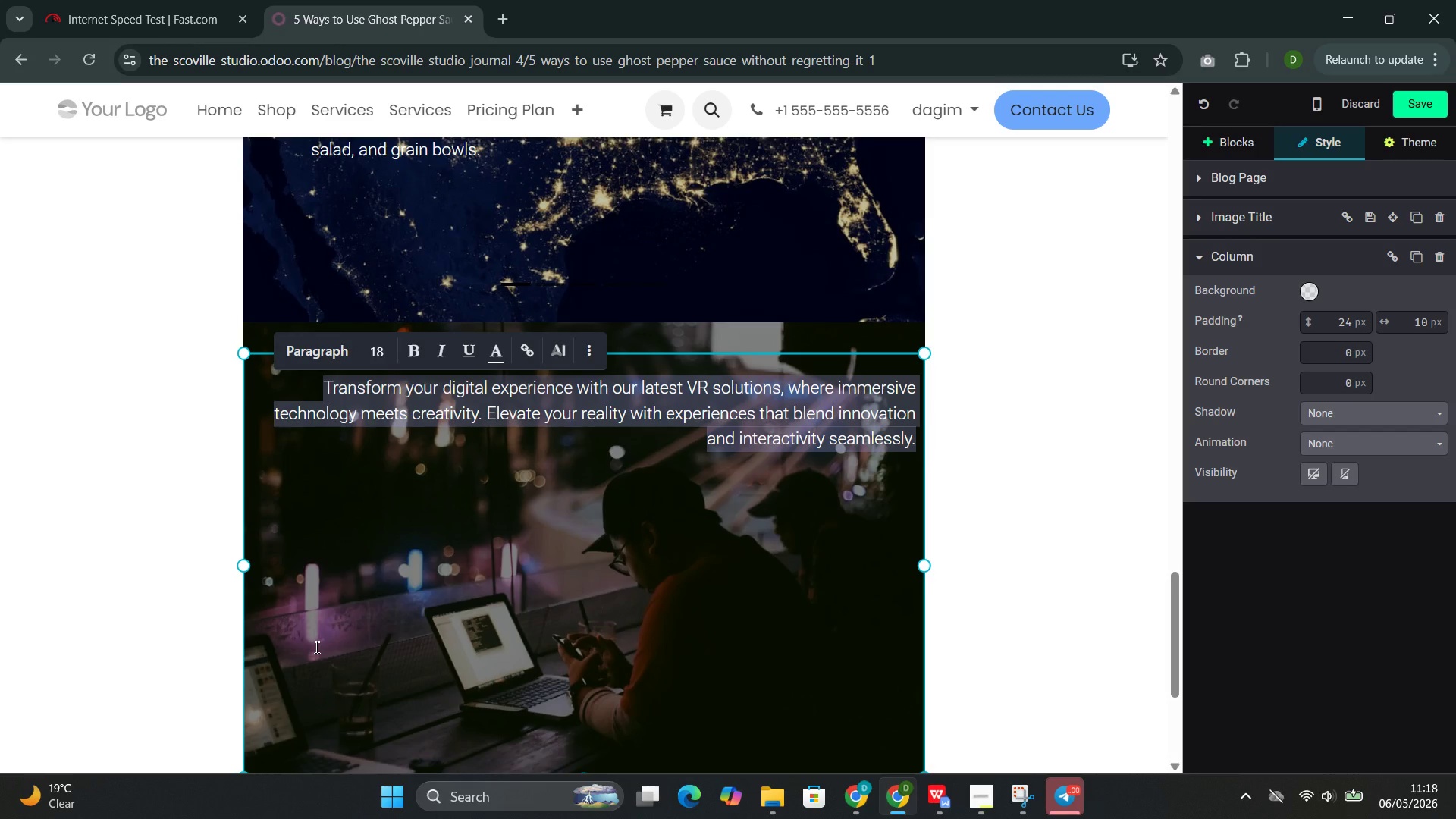 
key(Backspace)
 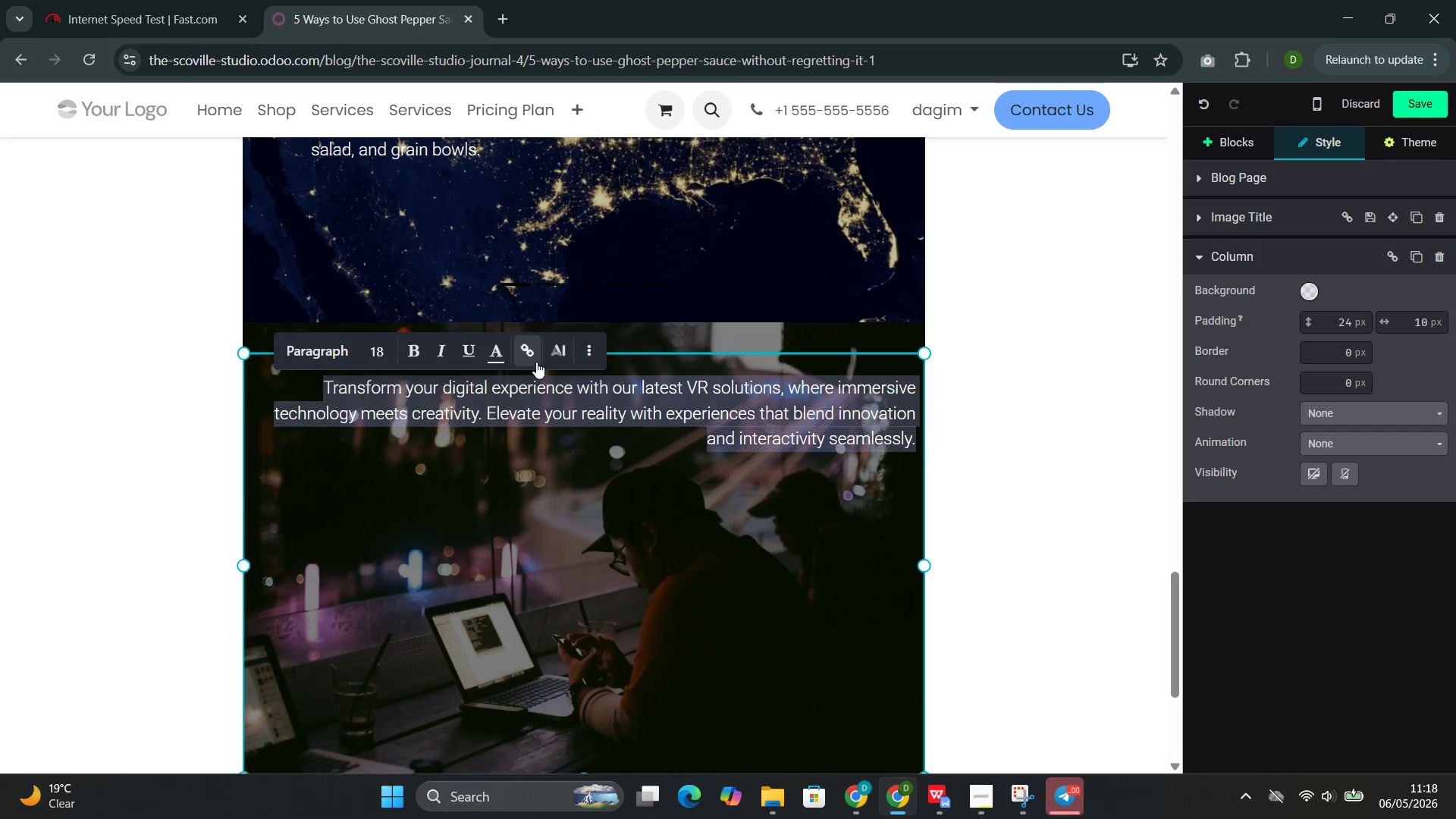 
left_click([579, 350])
 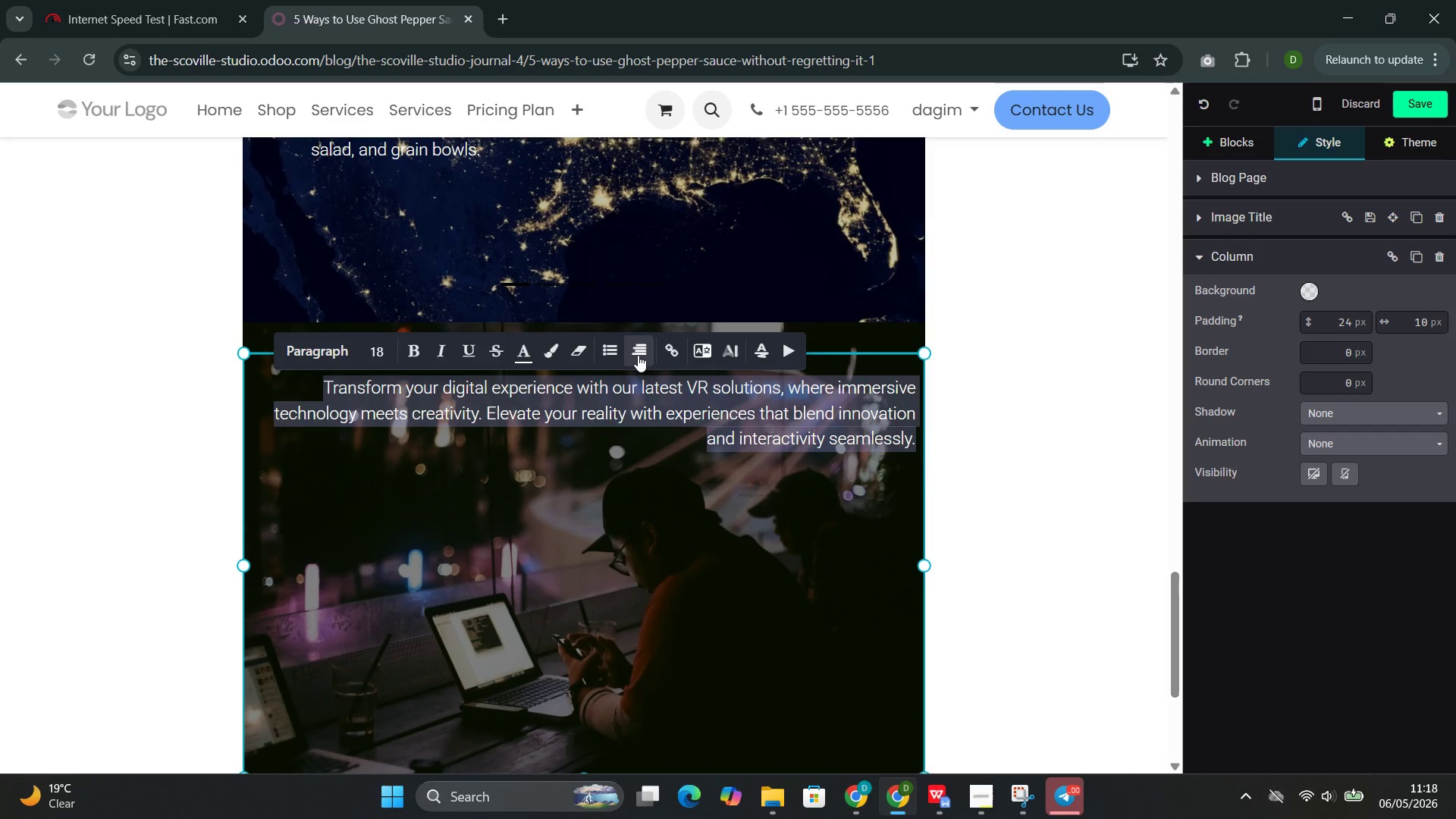 
left_click([638, 355])
 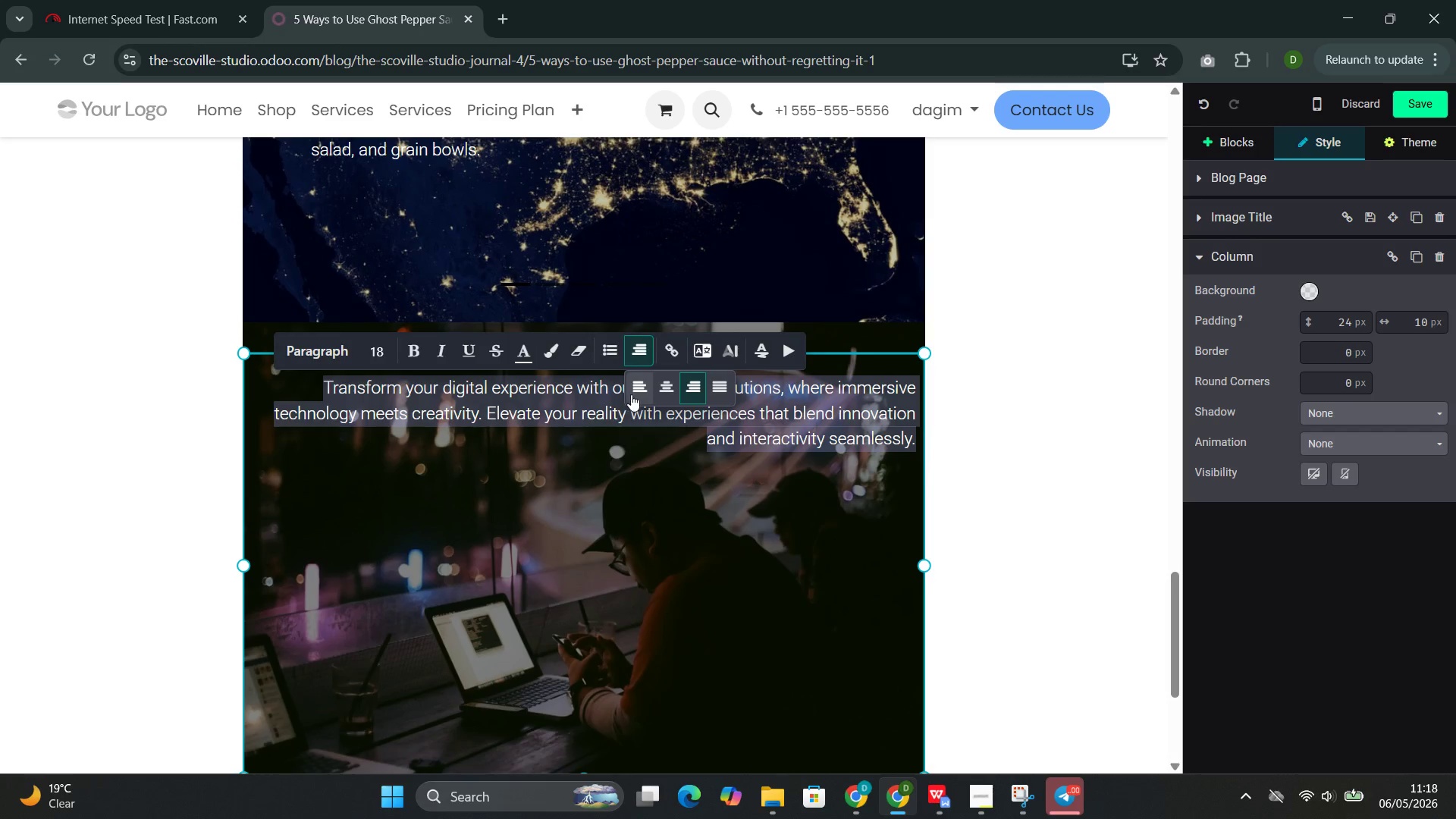 
left_click([639, 394])
 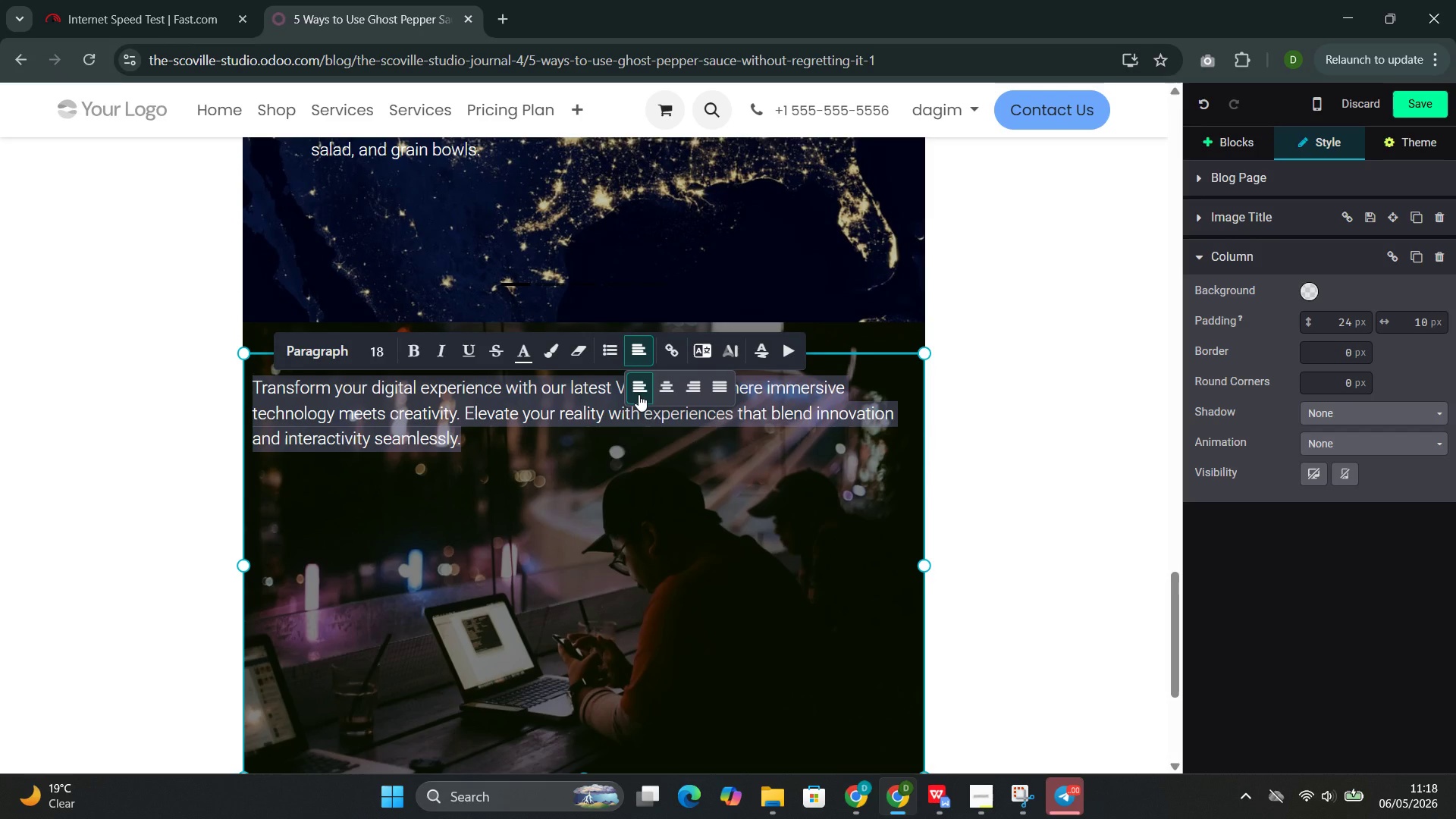 
key(Backspace)
 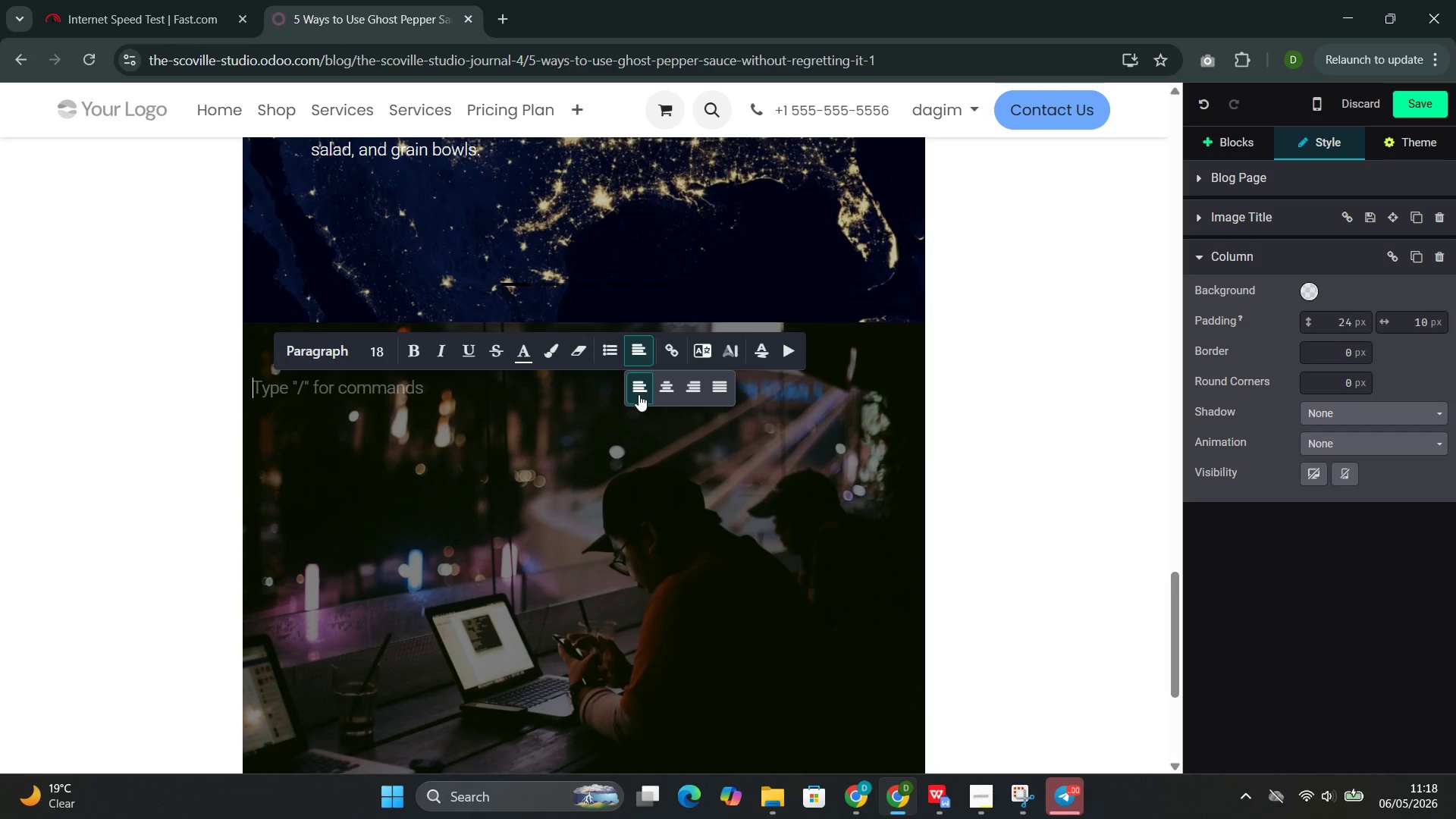 
wait(5.81)
 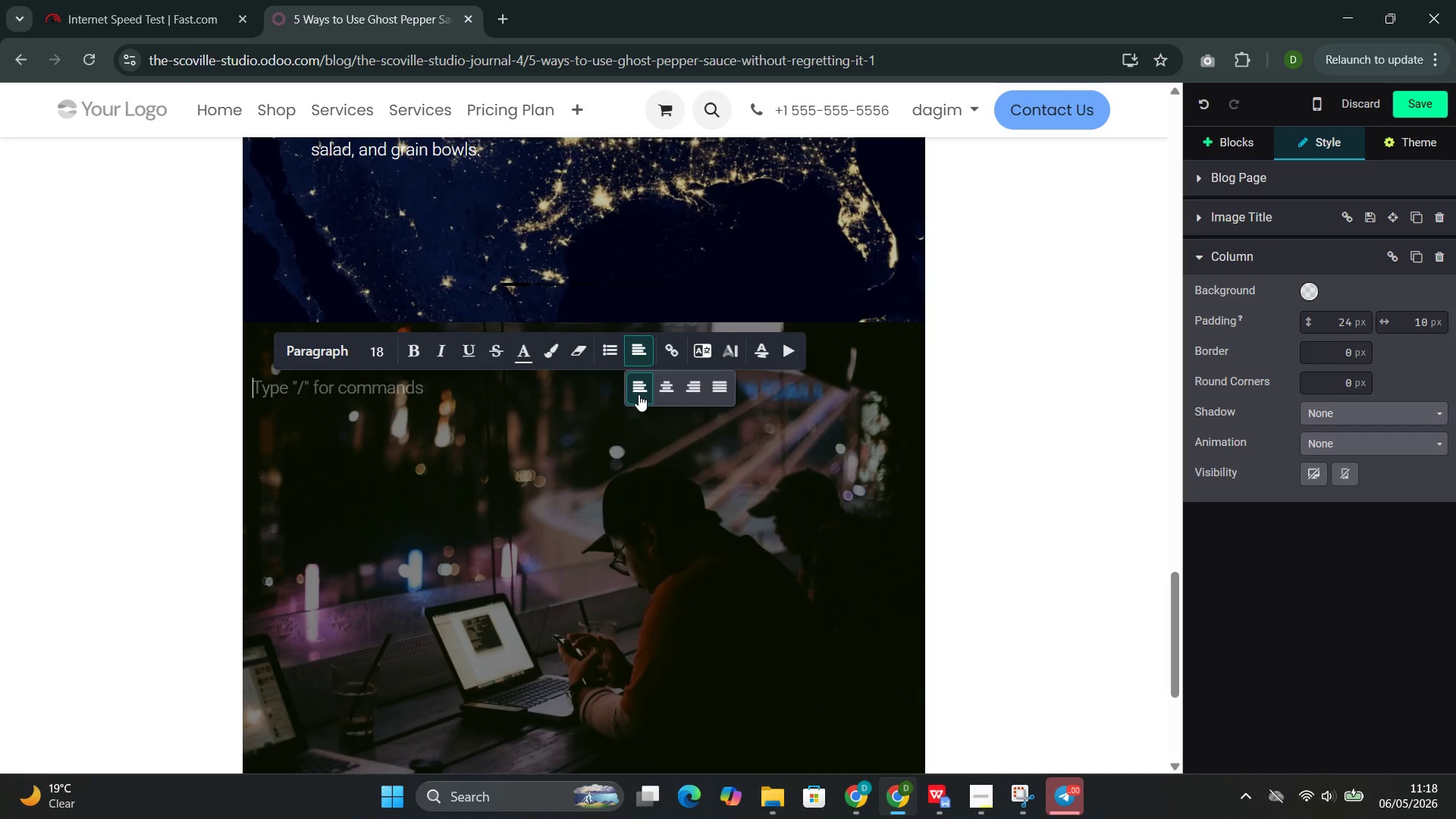 
type(The )
 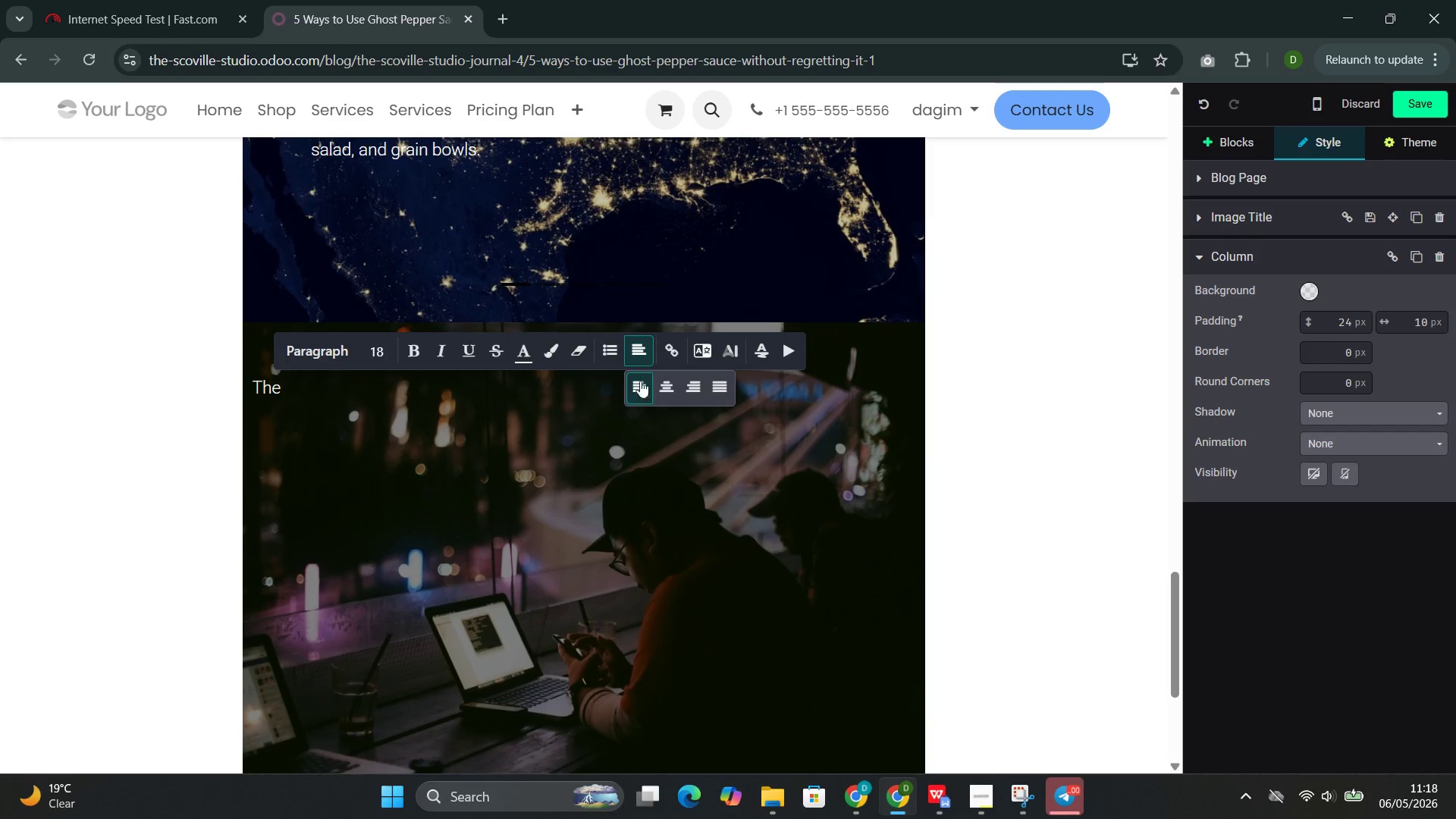 
type(Scoville Studio Ghost Pepper Sauce)
 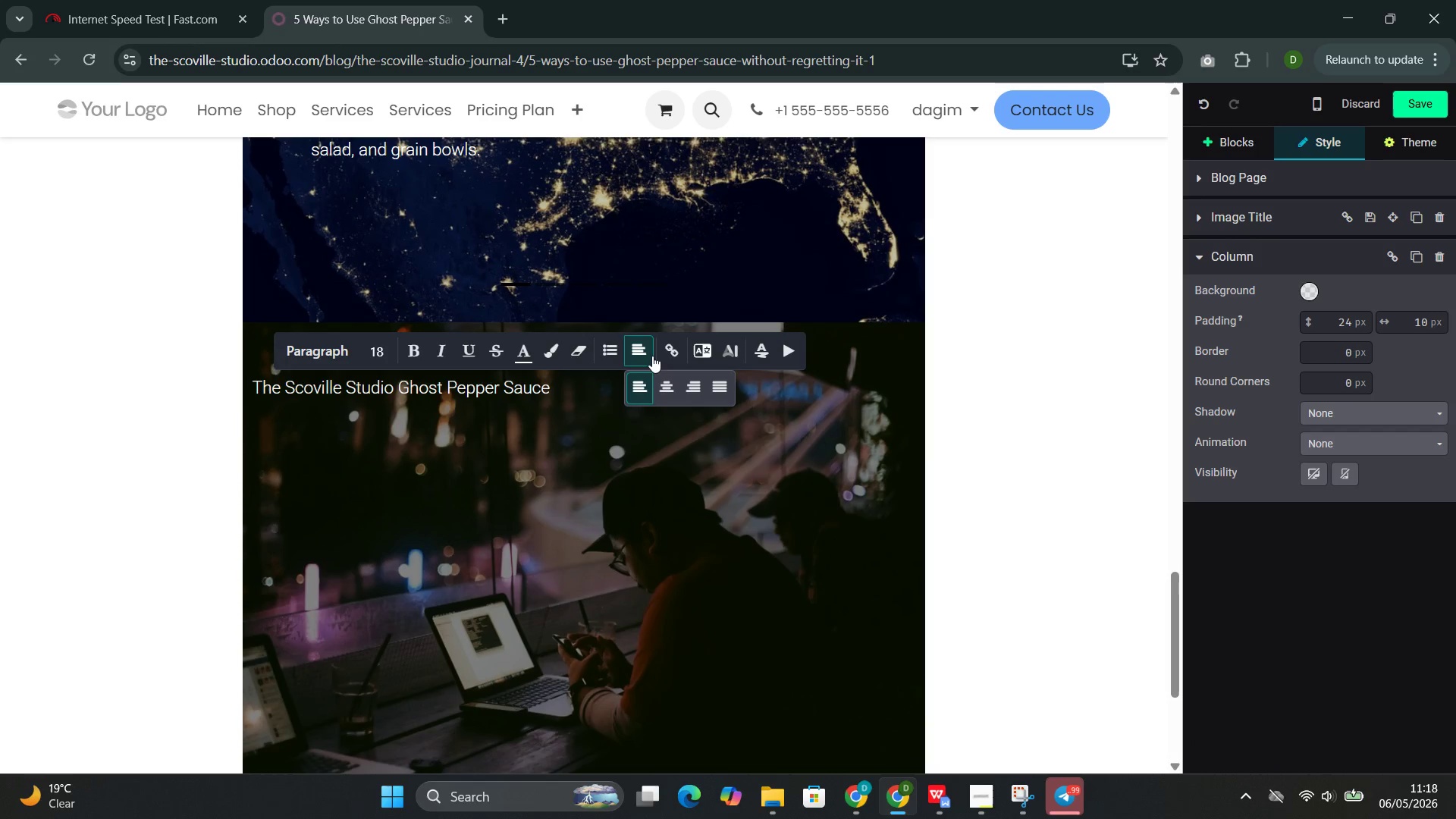 
key(Enter)
 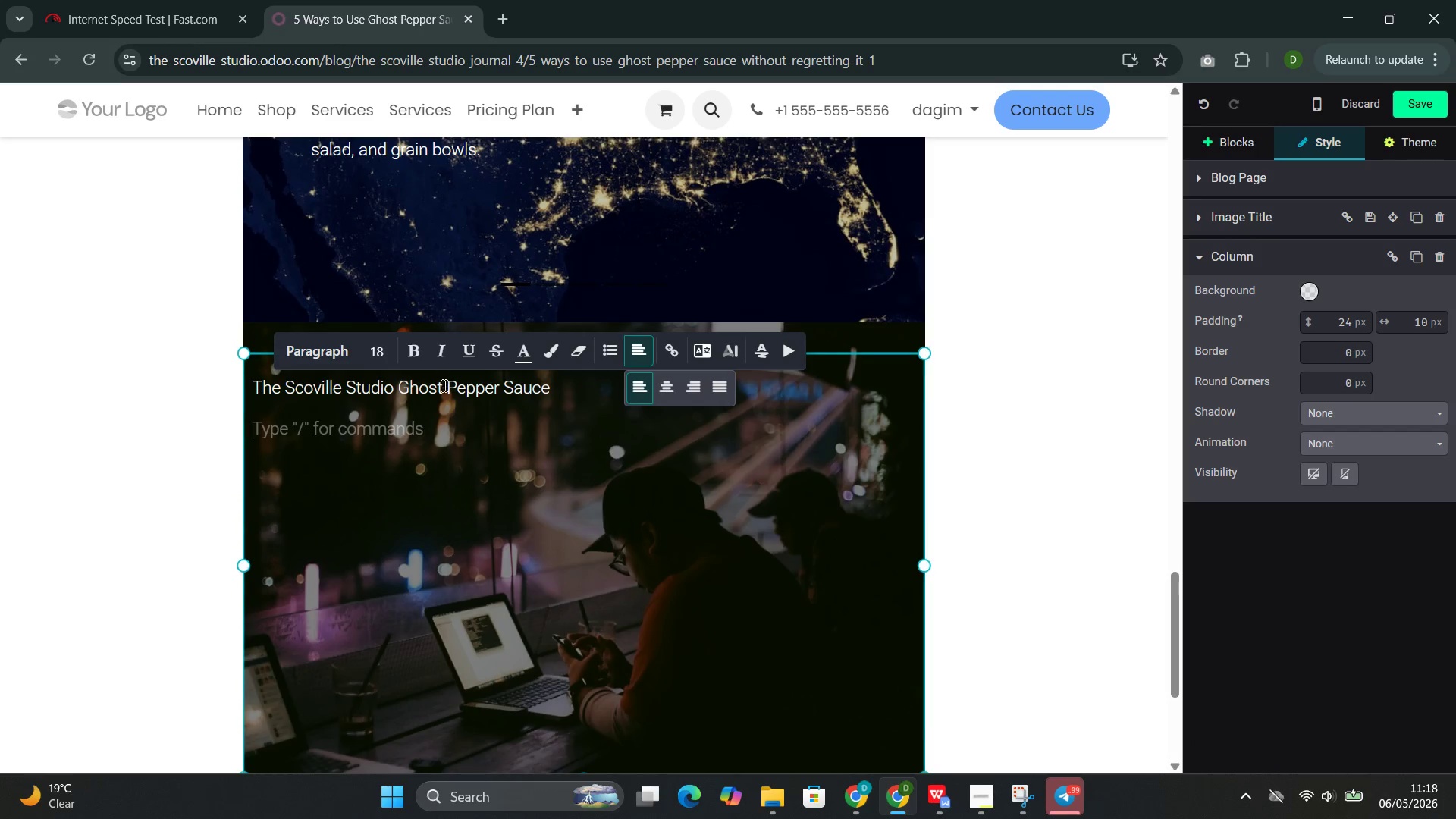 
double_click([444, 385])
 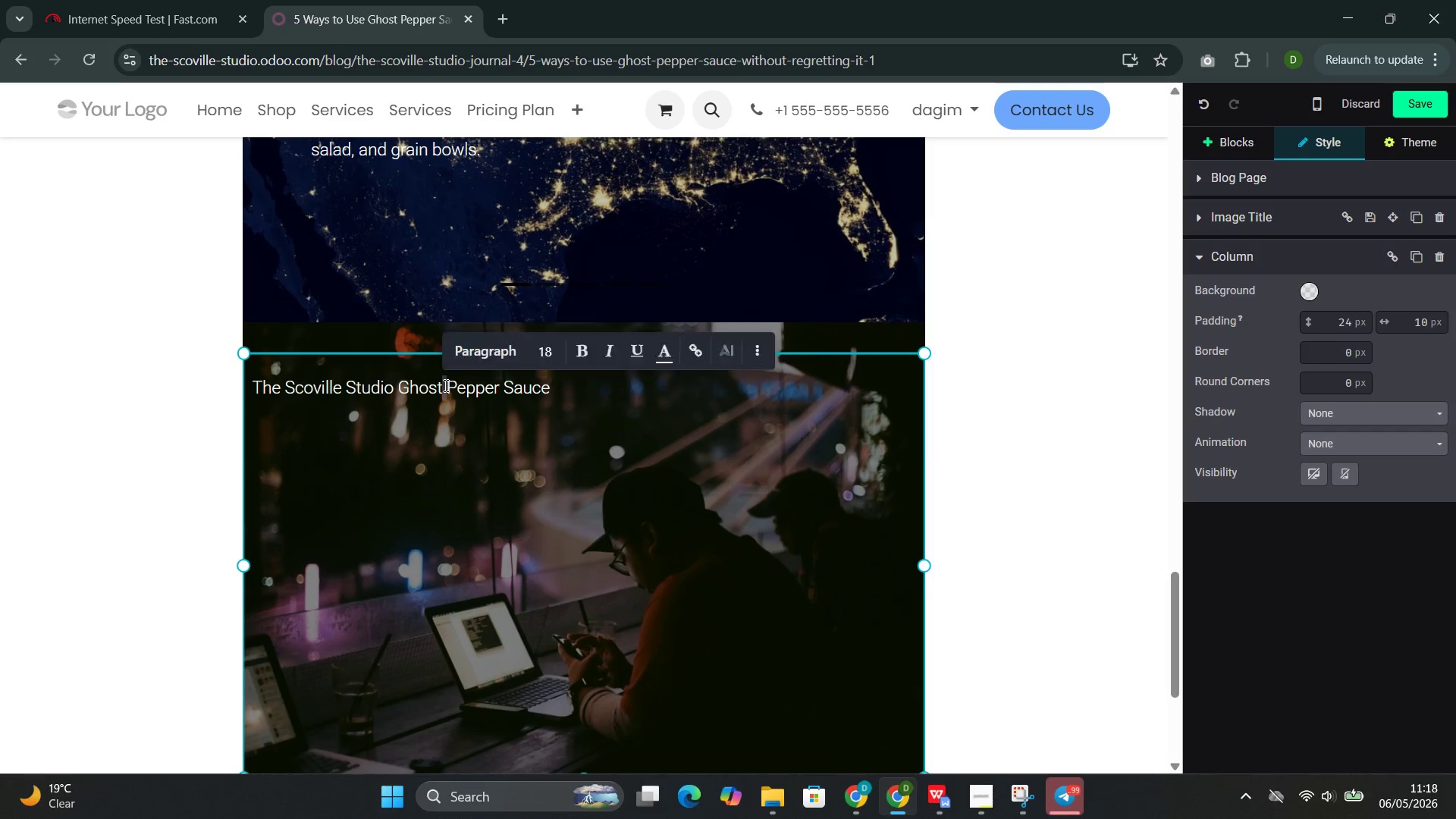 
triple_click([444, 385])
 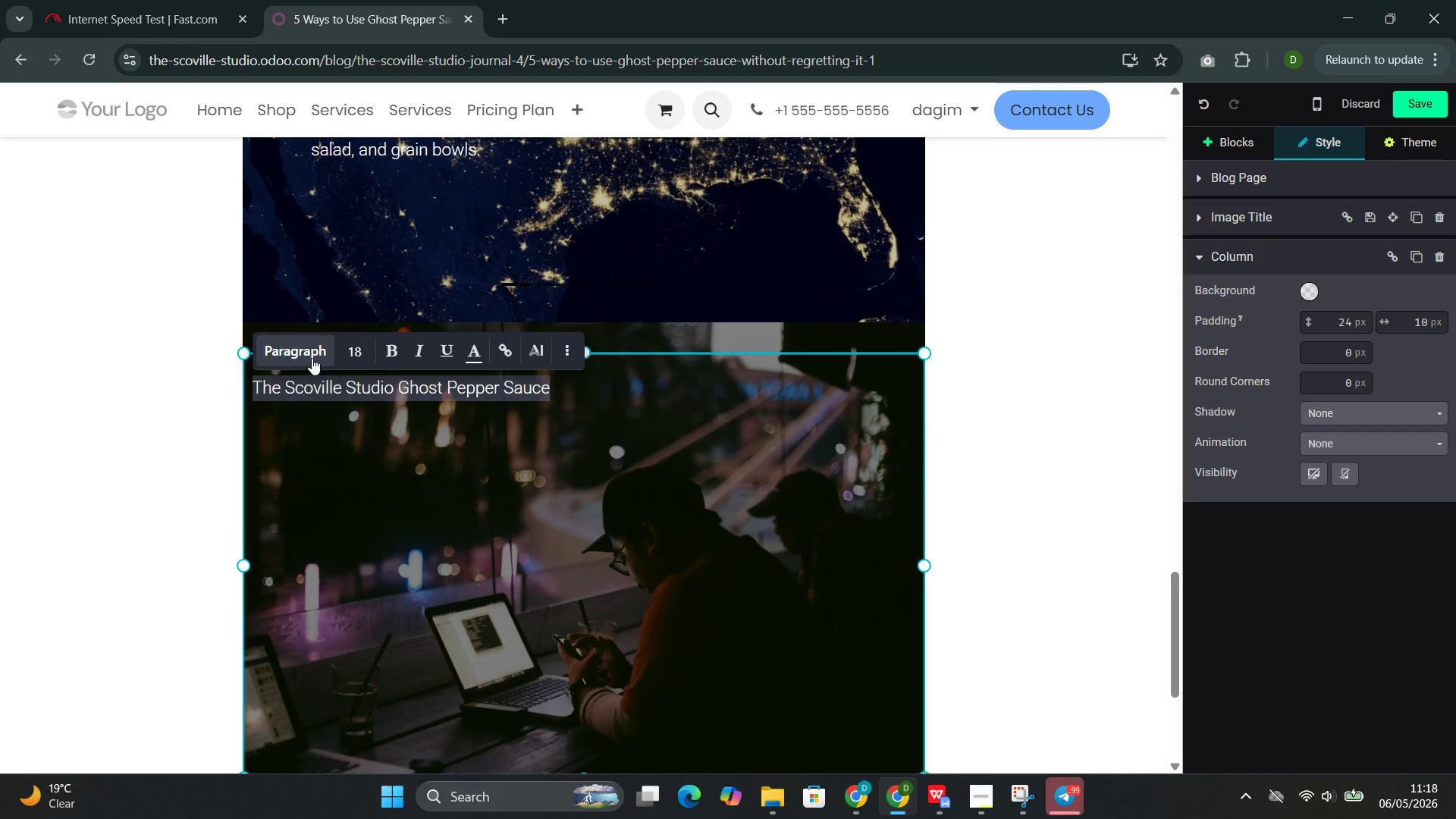 
left_click([314, 356])
 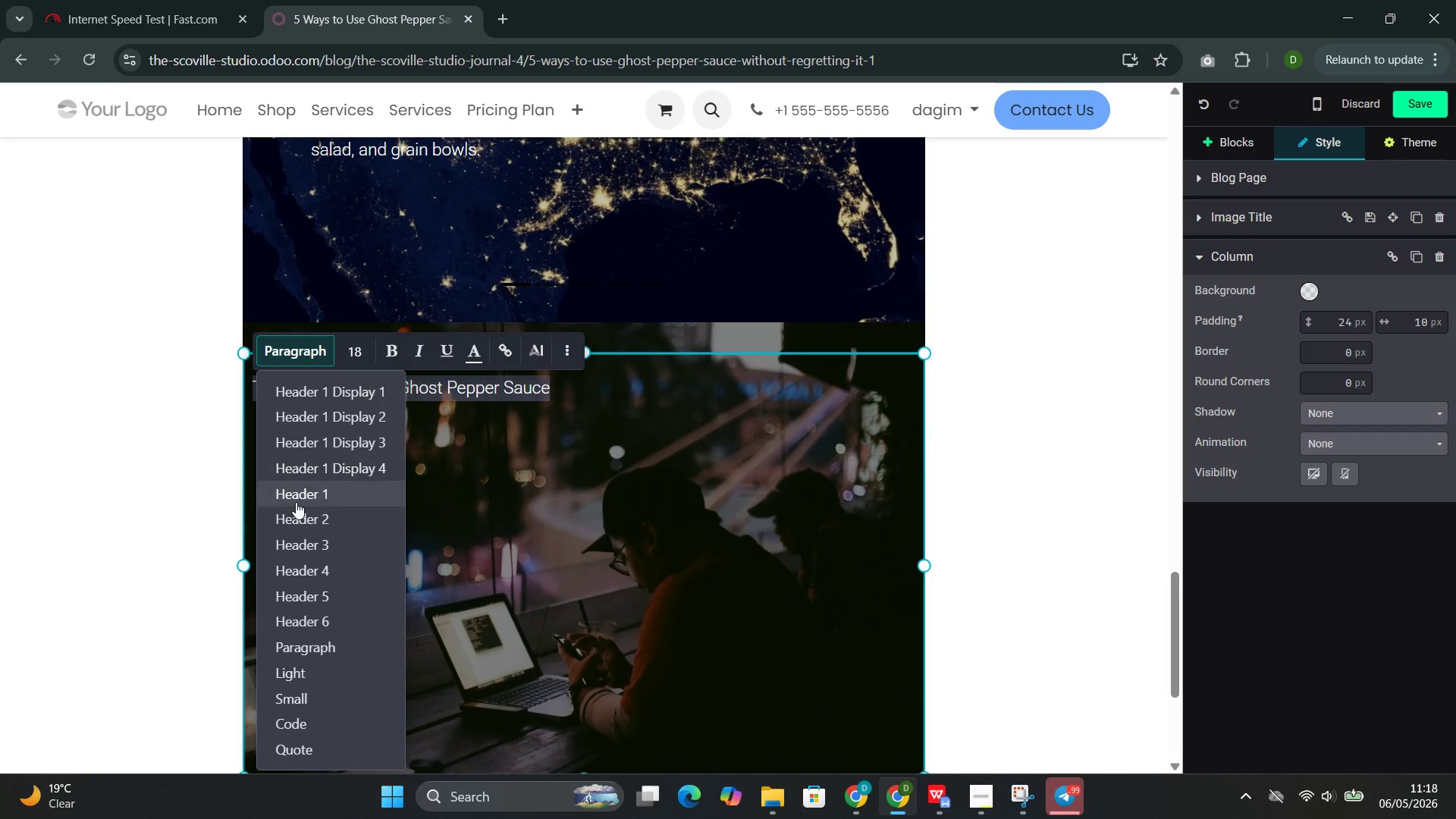 
left_click([294, 518])
 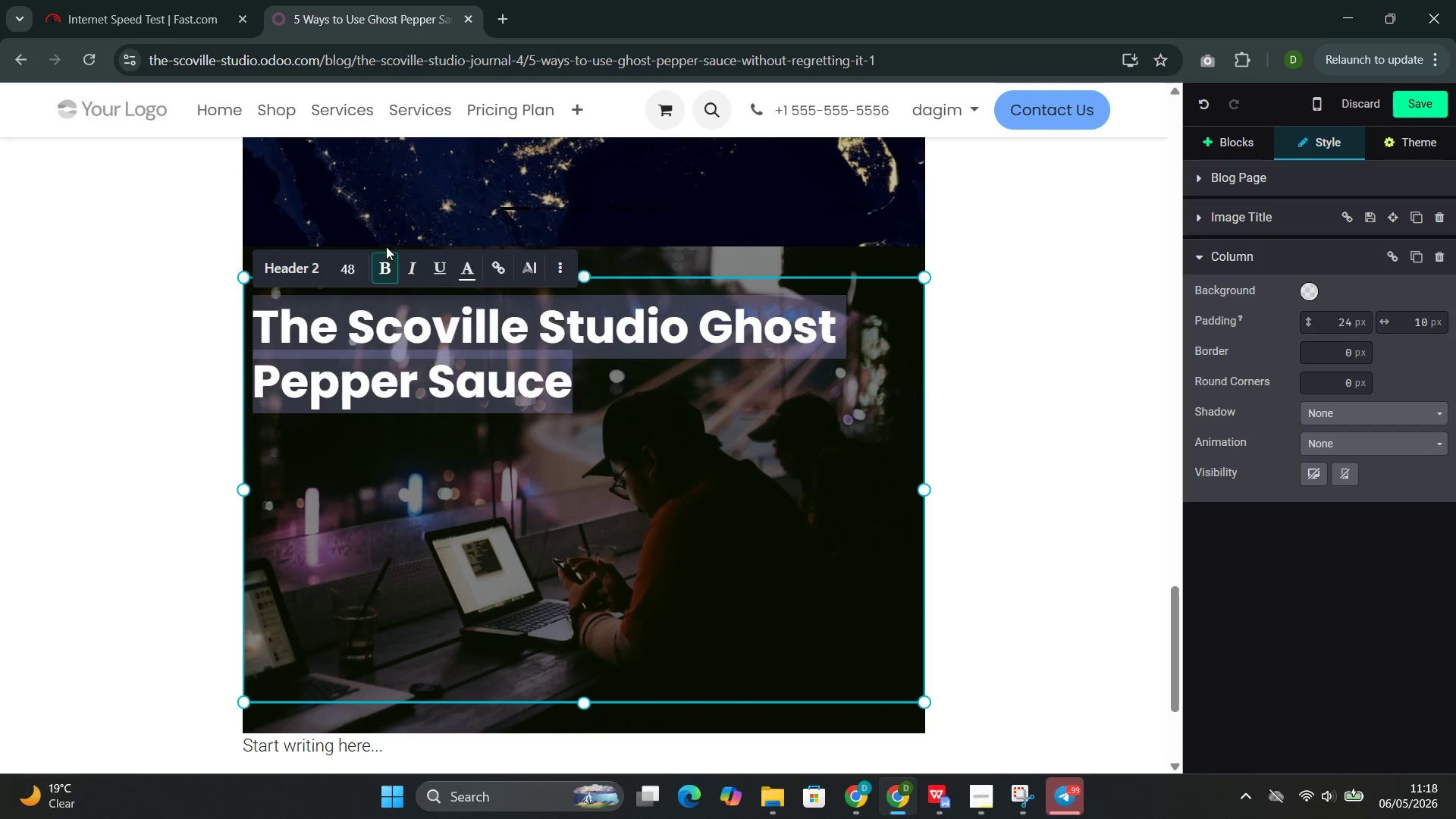 
left_click([340, 271])
 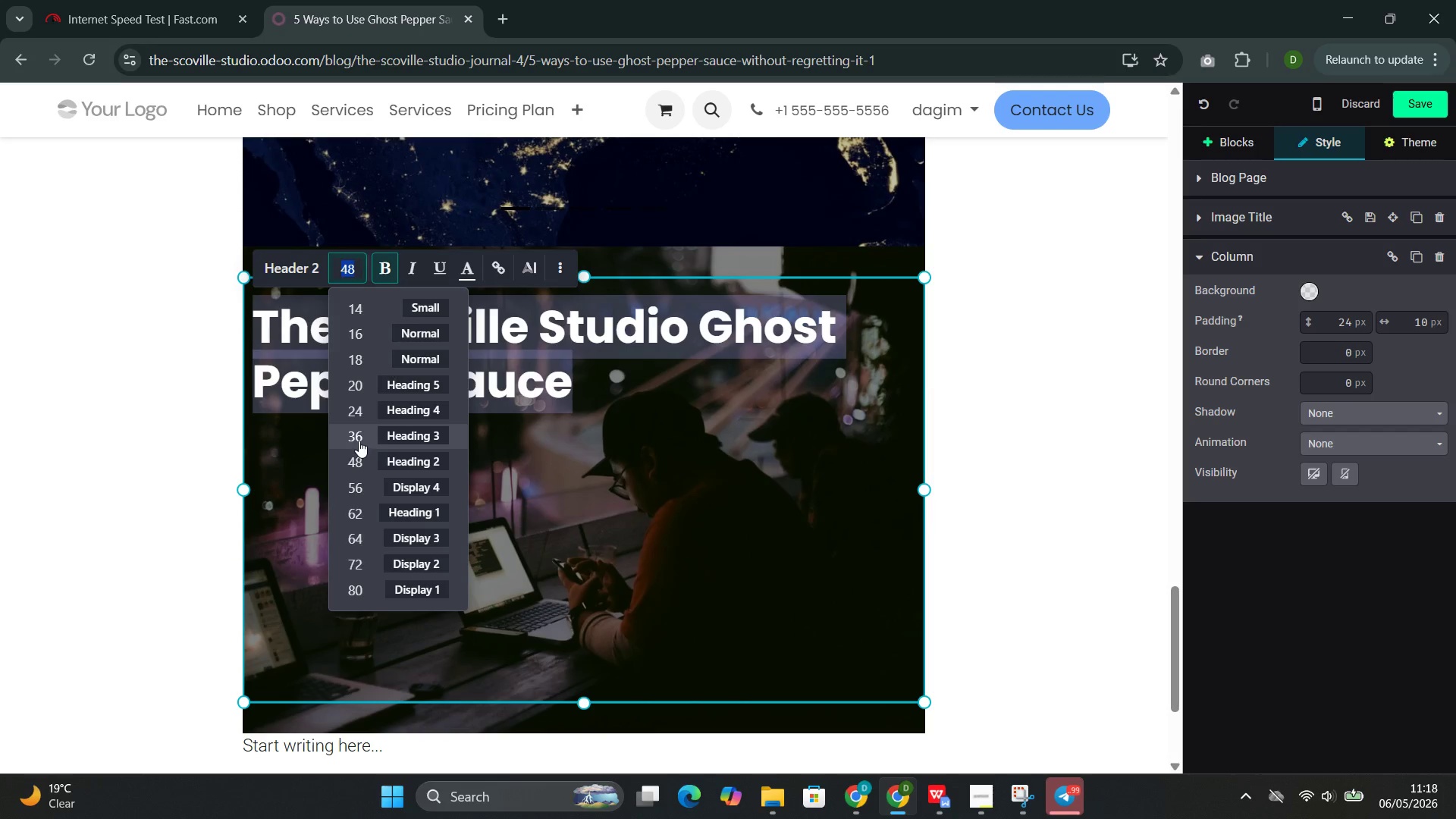 
left_click([359, 441])
 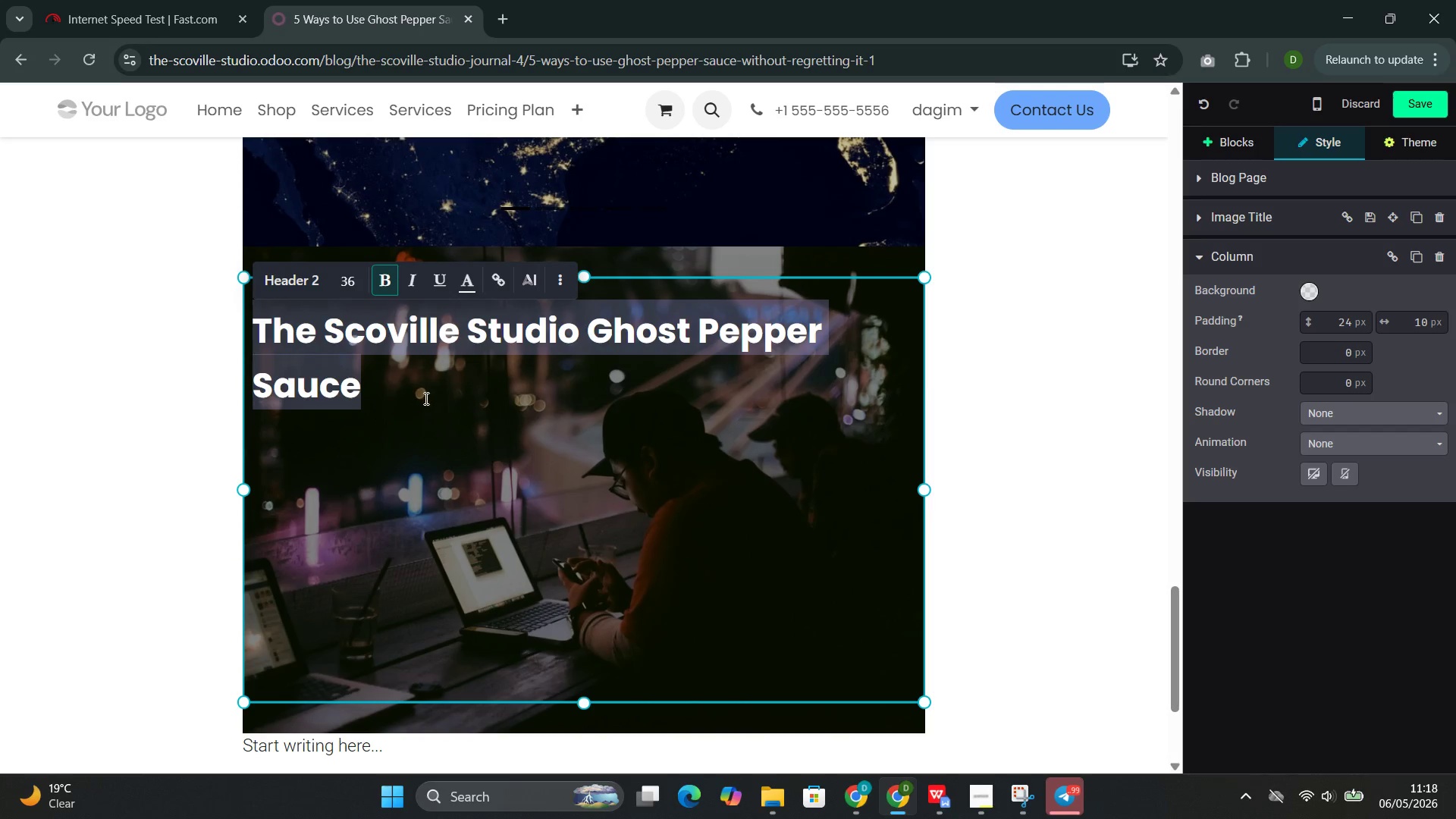 
left_click([425, 398])
 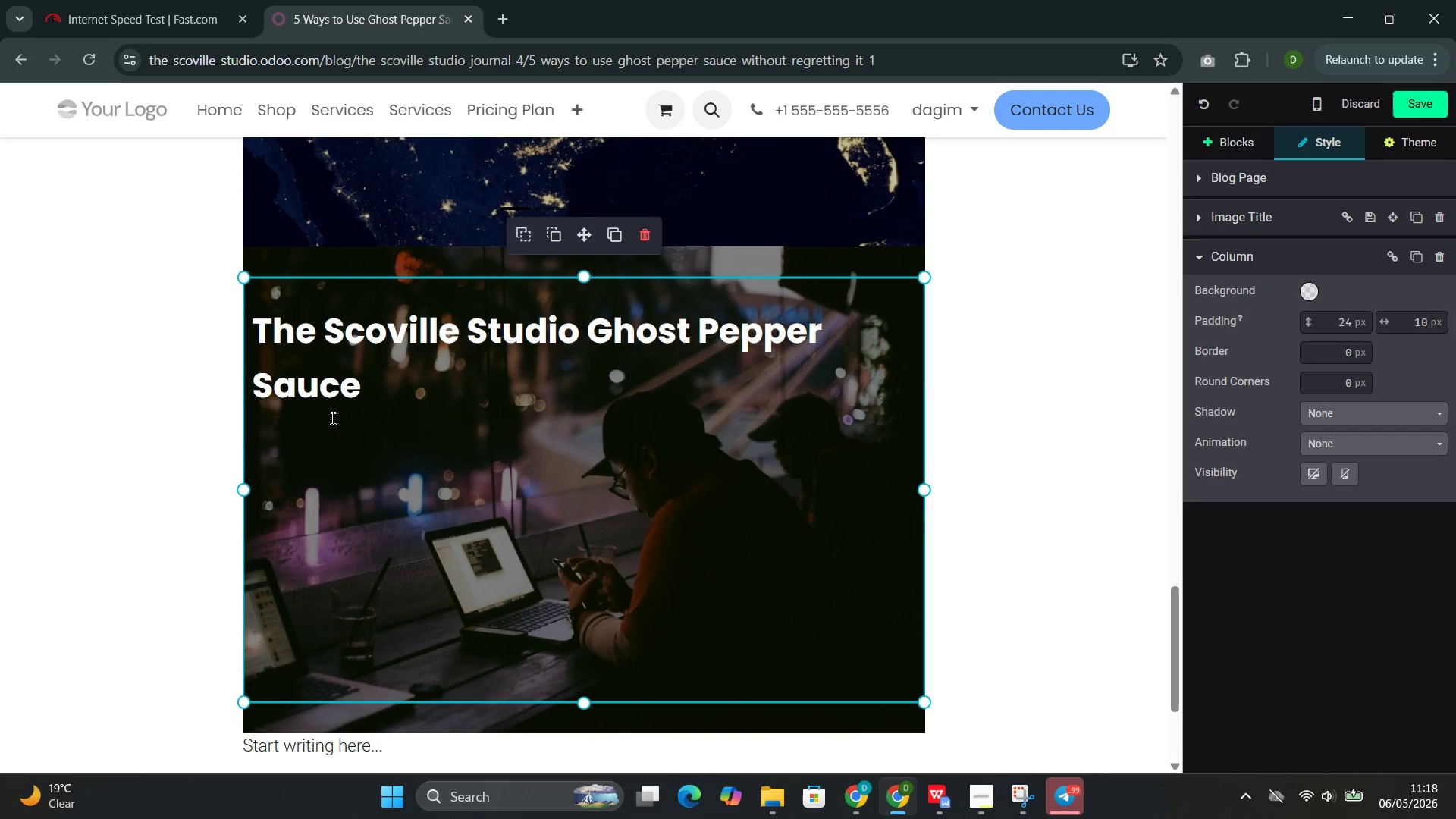 
left_click([331, 418])
 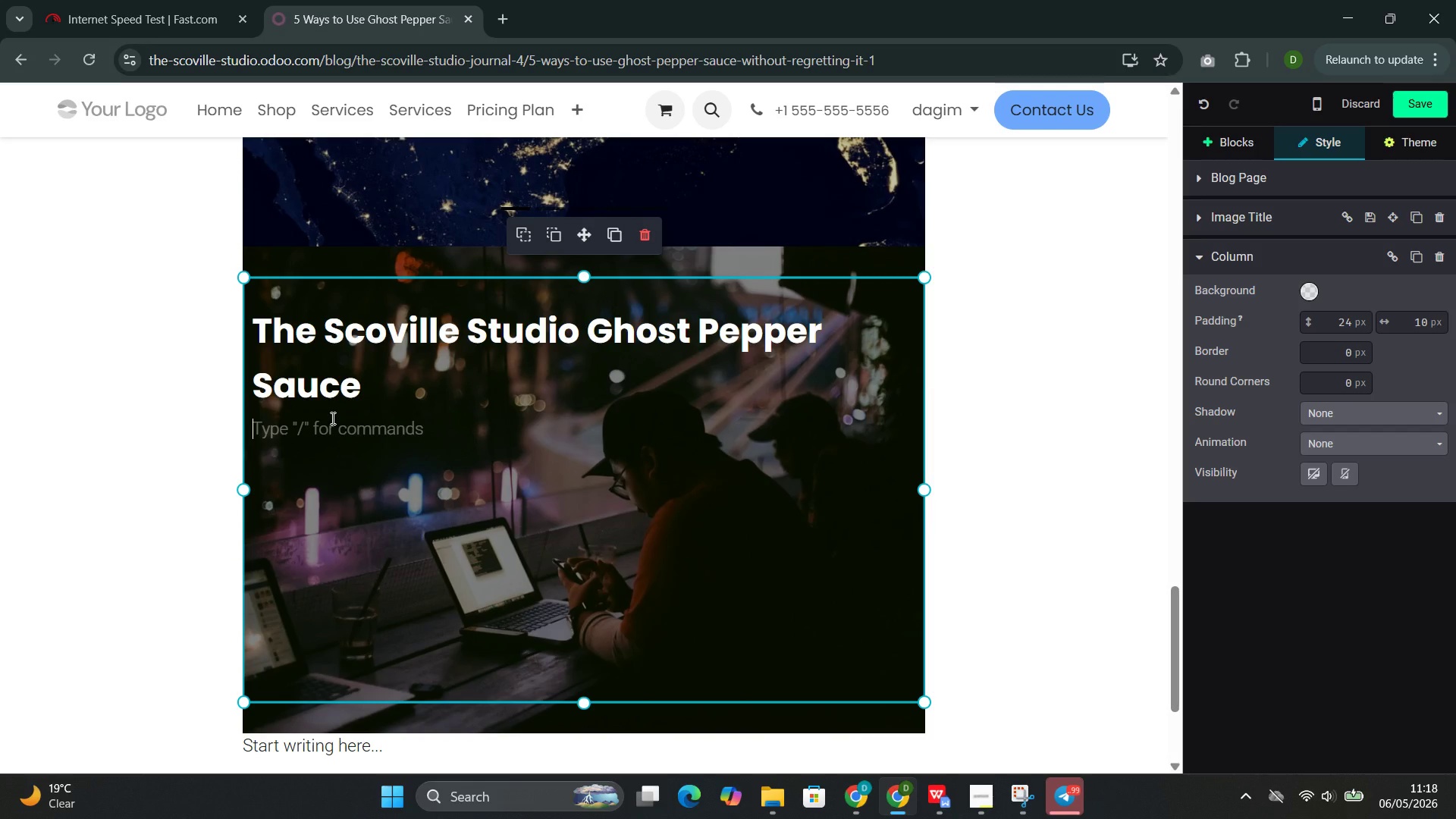 
type(Our signature ghost pepper sauce comn)
key(Backspace)
type(bines Bhut Jolokia peppers with smoked pa)
 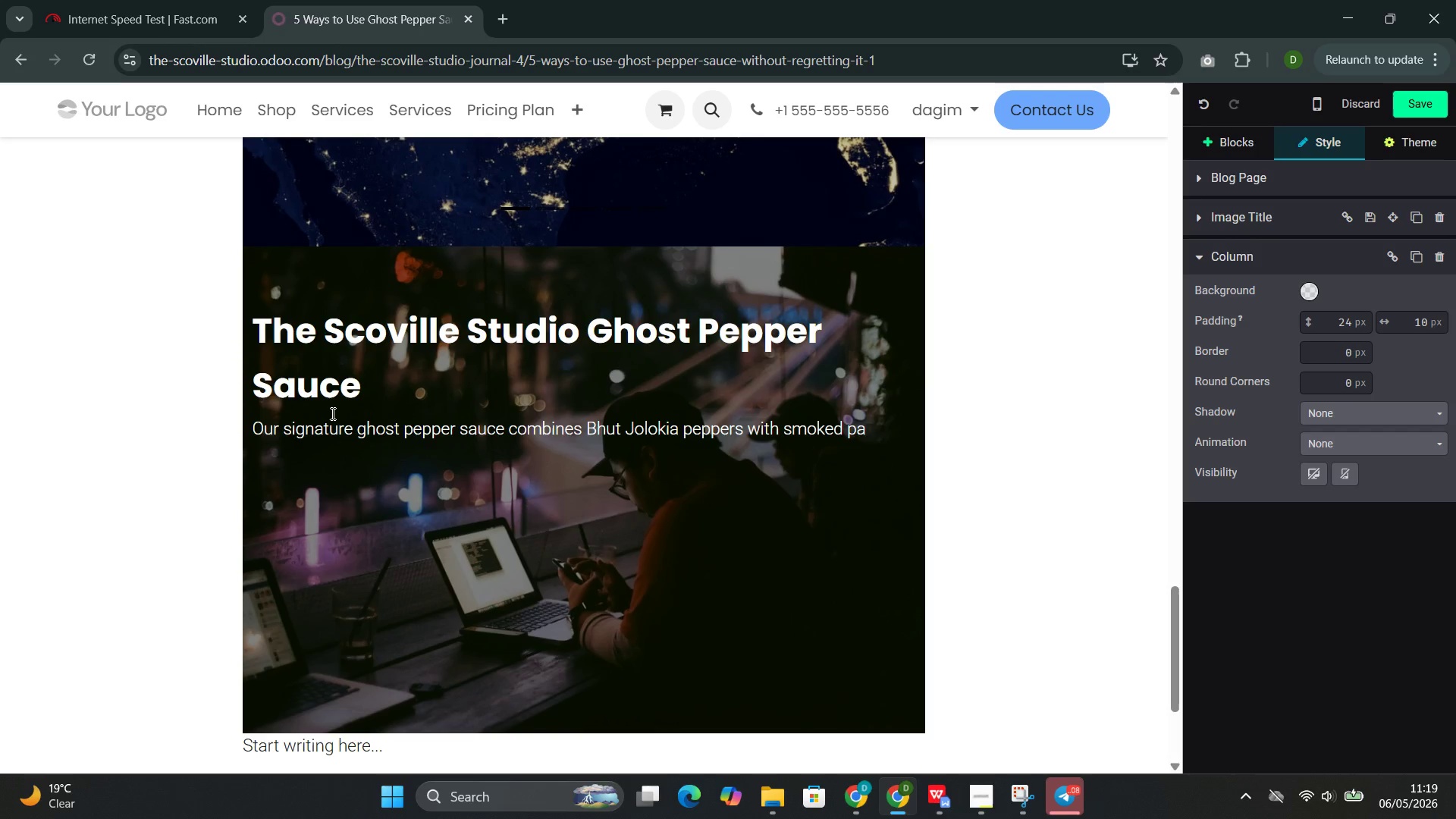 
wait(5.14)
 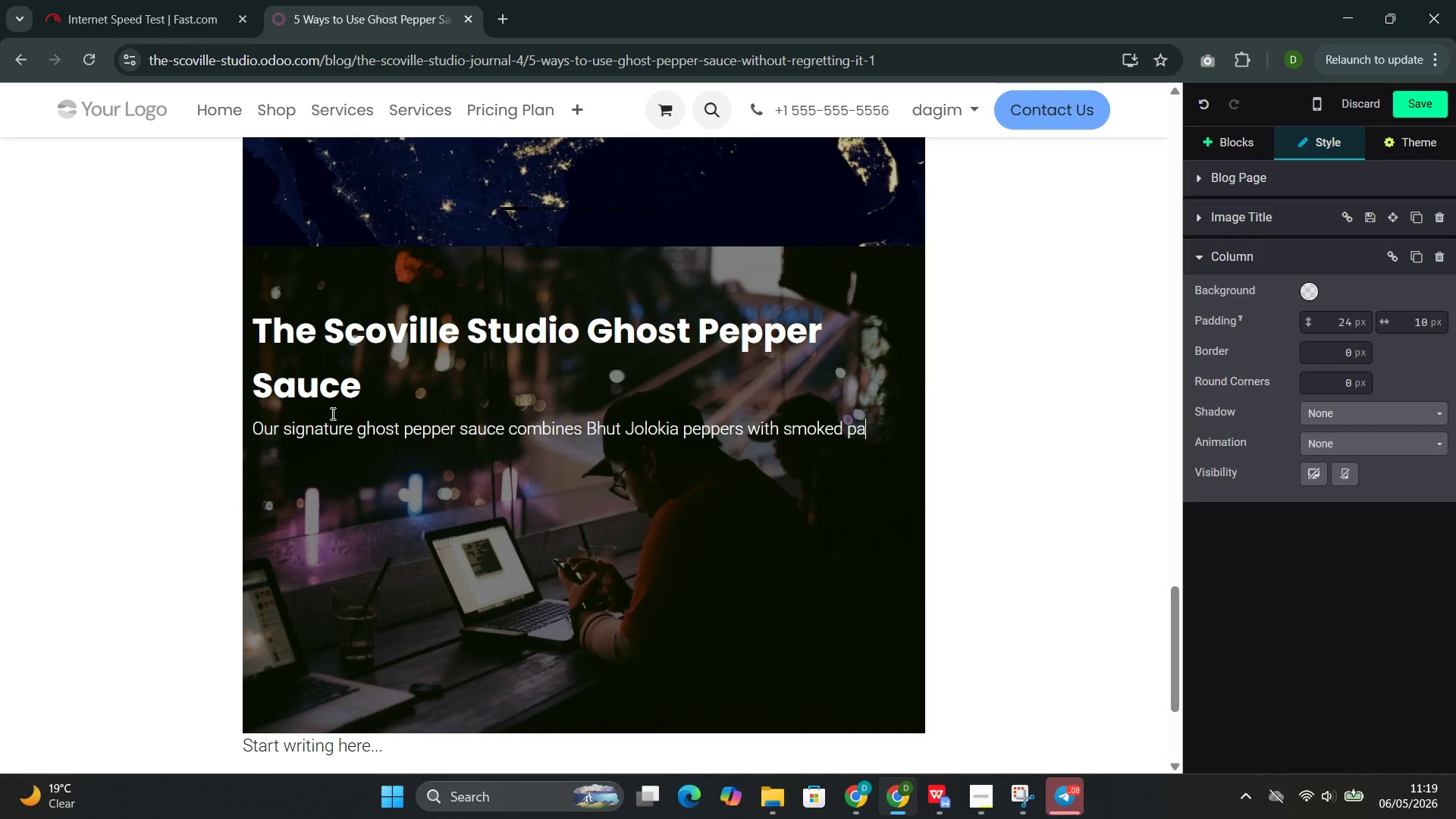 
type(prika, garlic, and a touch of honet)
key(Backspace)
type(y. It is designed to be used--not)
 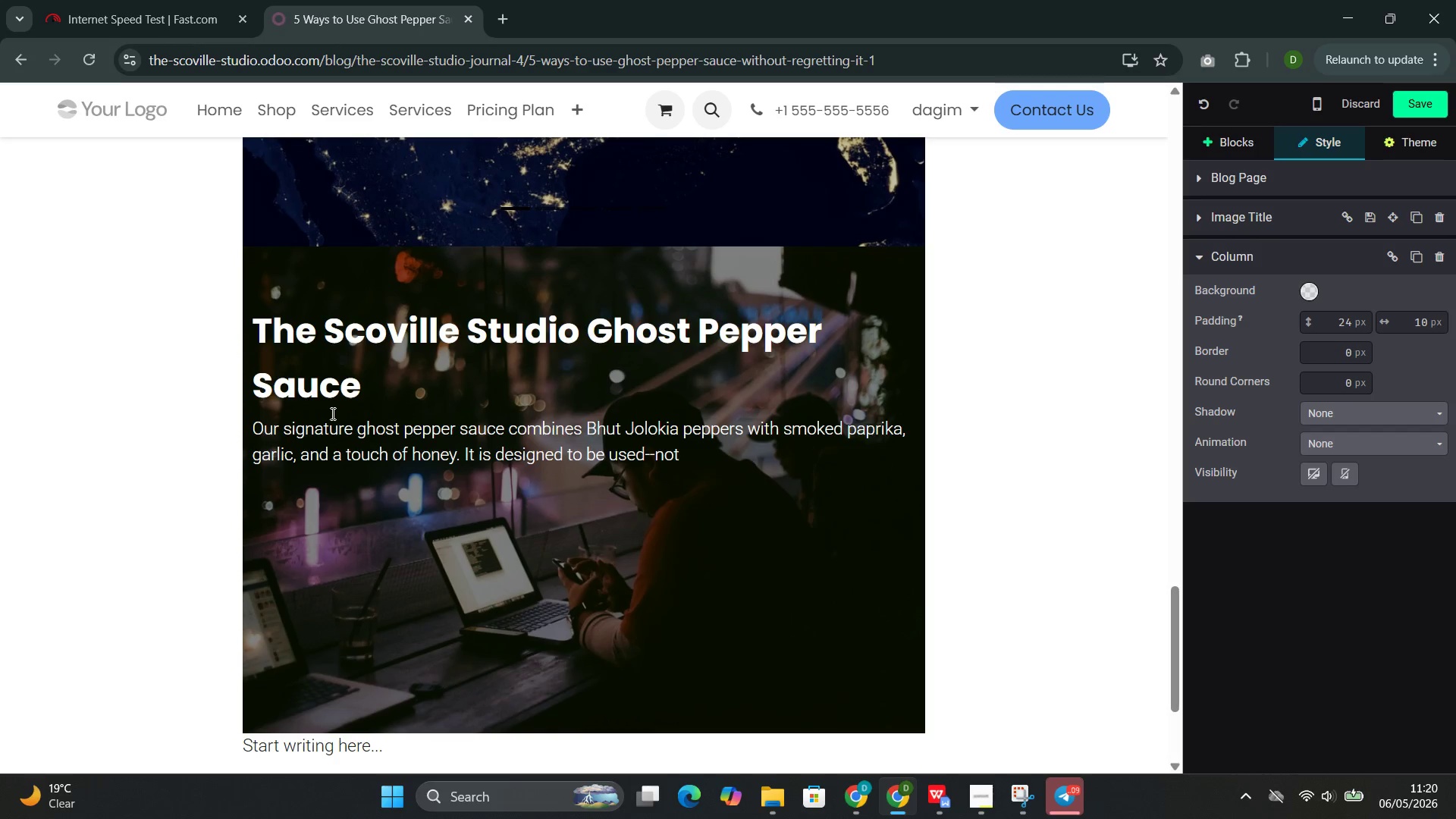 
left_click([925, 717])